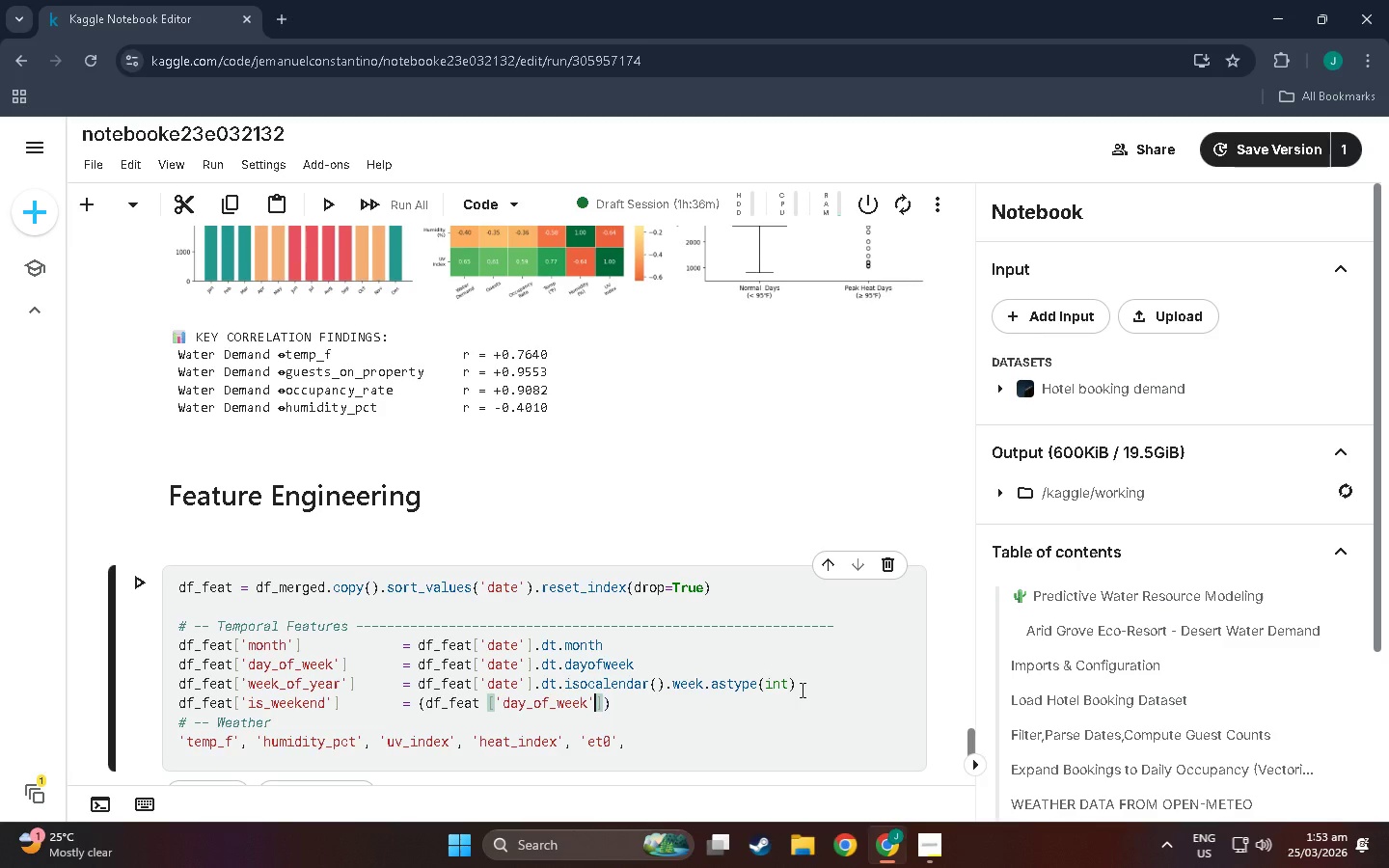 
key(ArrowRight)
 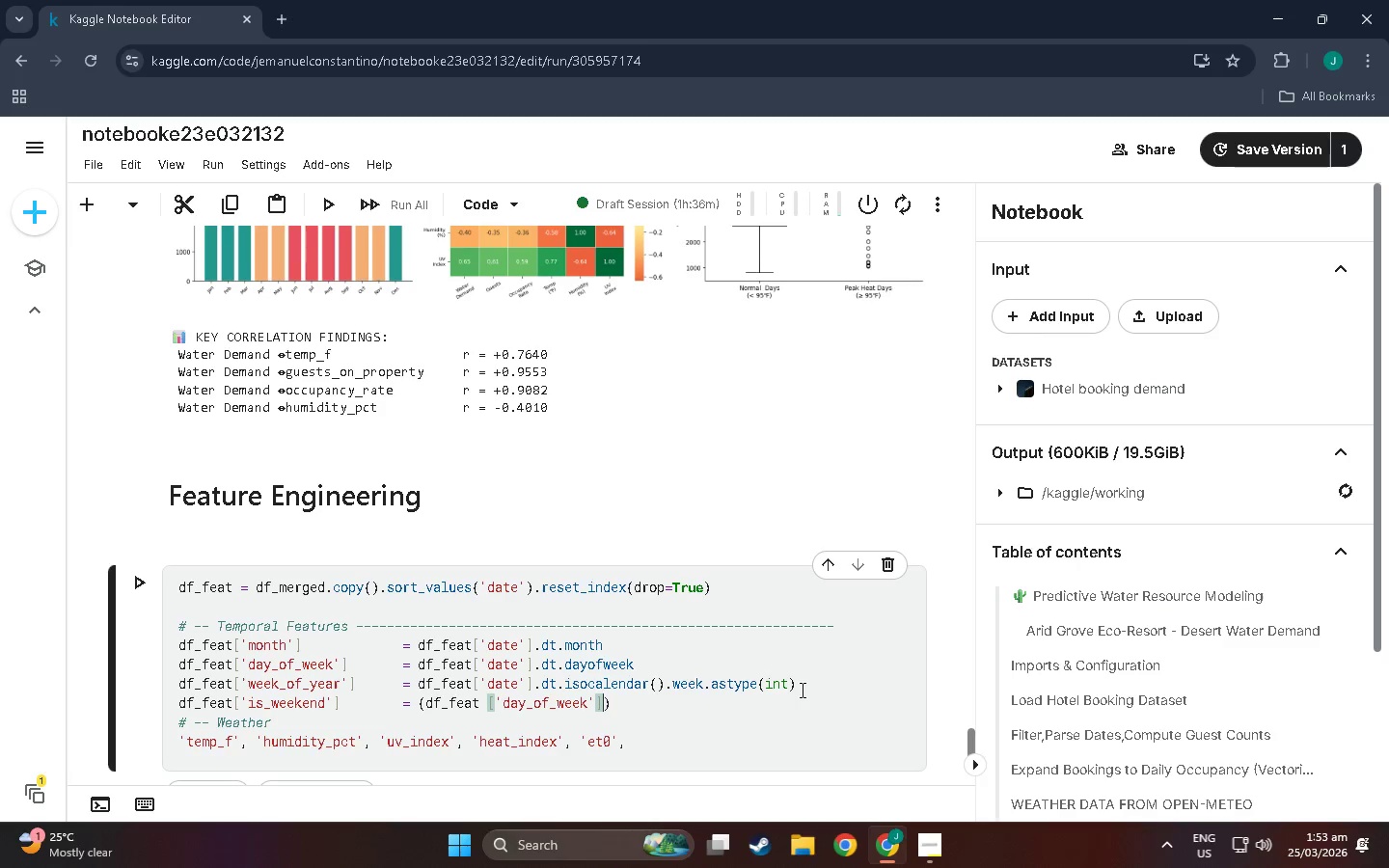 
type( >= 5).astpye)
key(Backspace)
key(Backspace)
key(Backspace)
type(ype(int)
 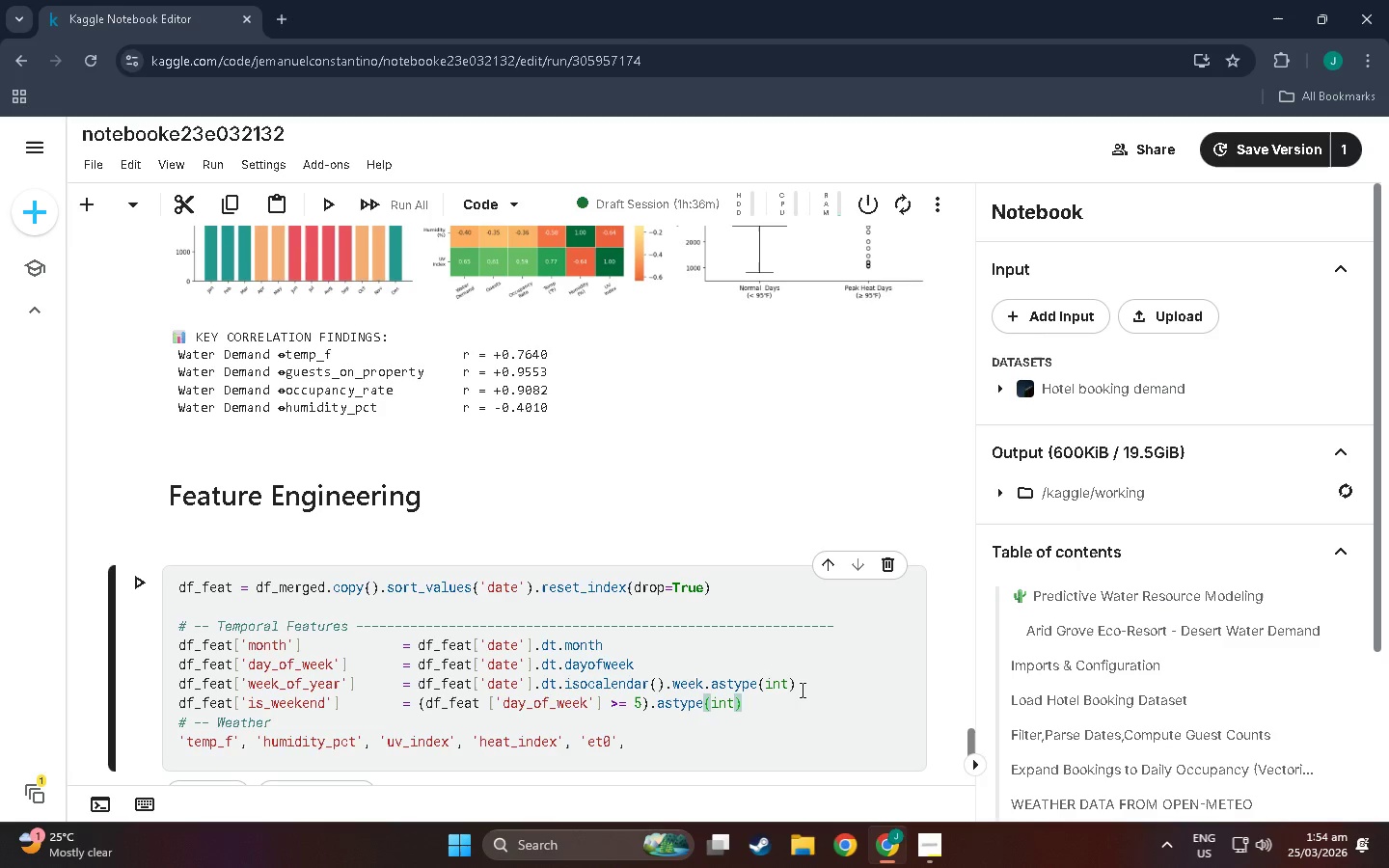 
key(ArrowRight)
 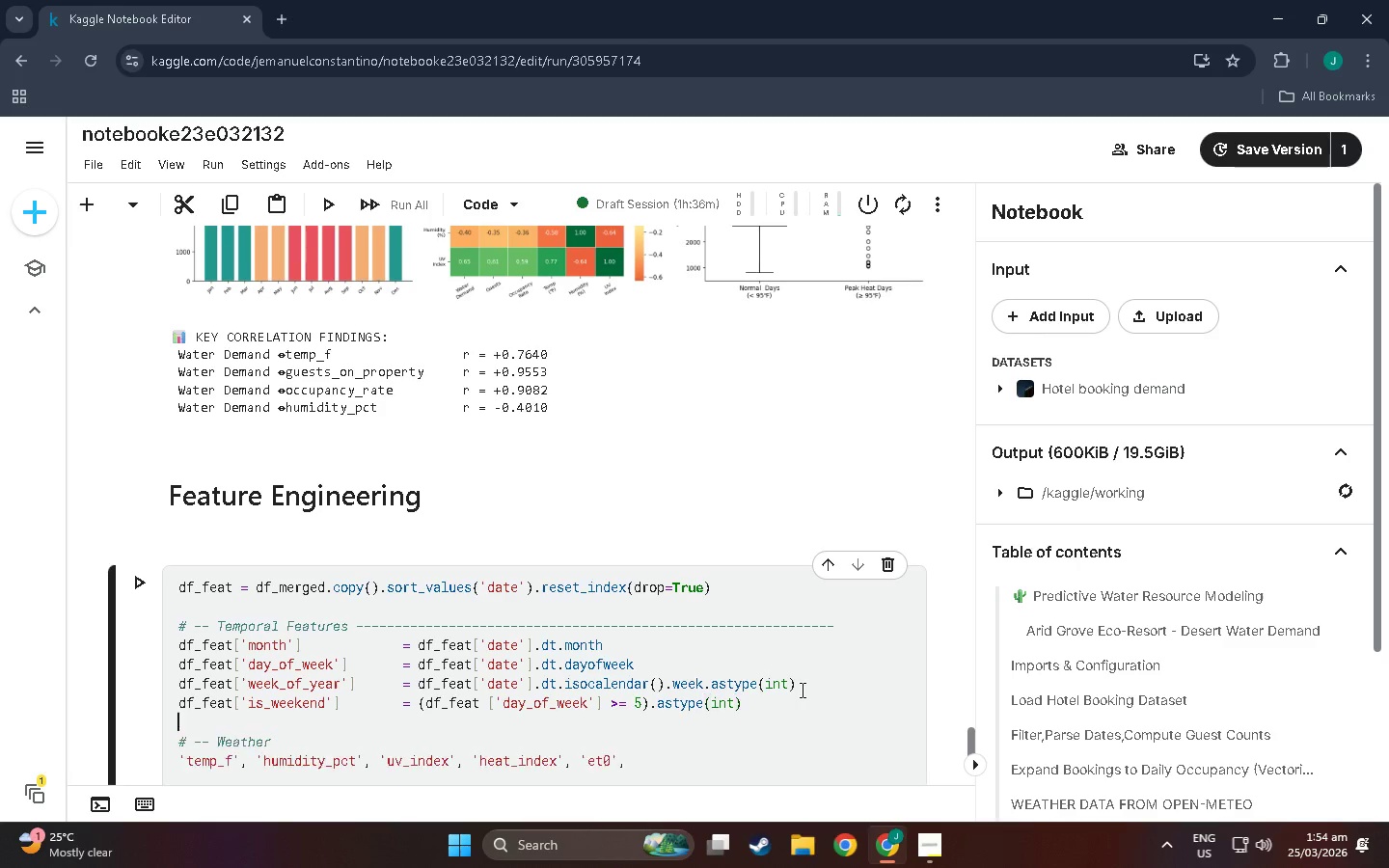 
key(Enter)
 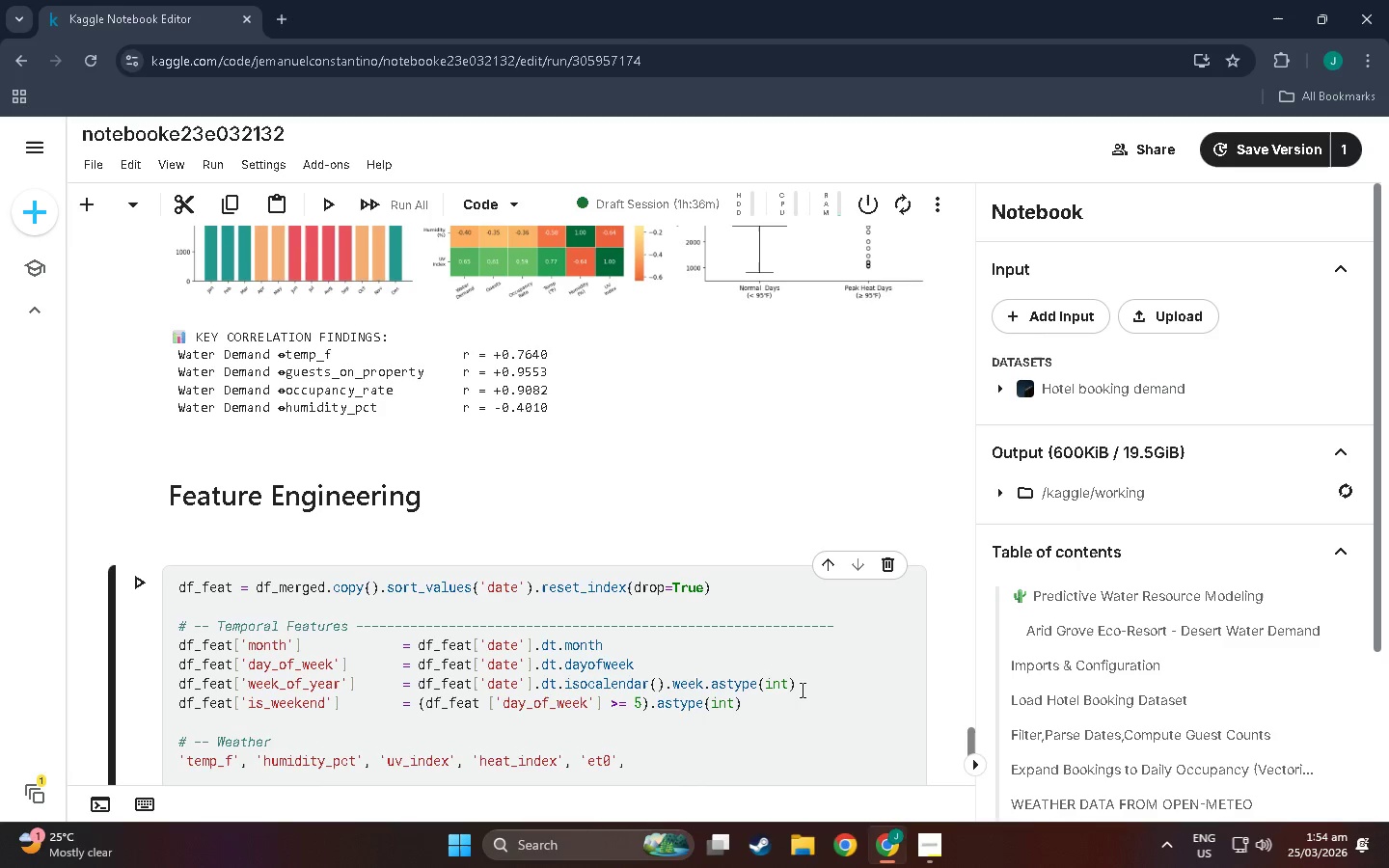 
type(df_geat)
key(Backspace)
key(Backspace)
key(Backspace)
key(Backspace)
type(feat['quarter)
 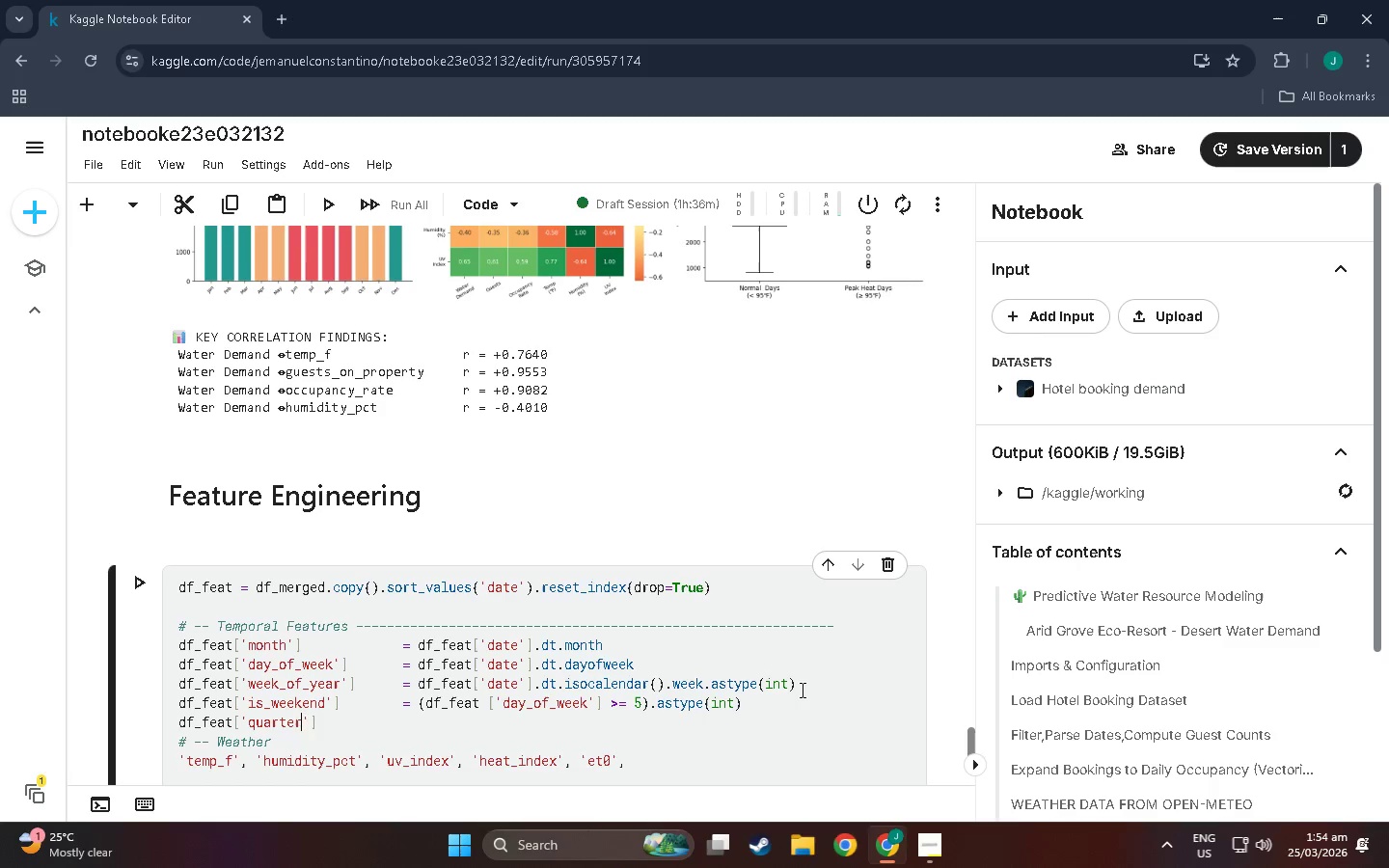 
key(ArrowRight)
 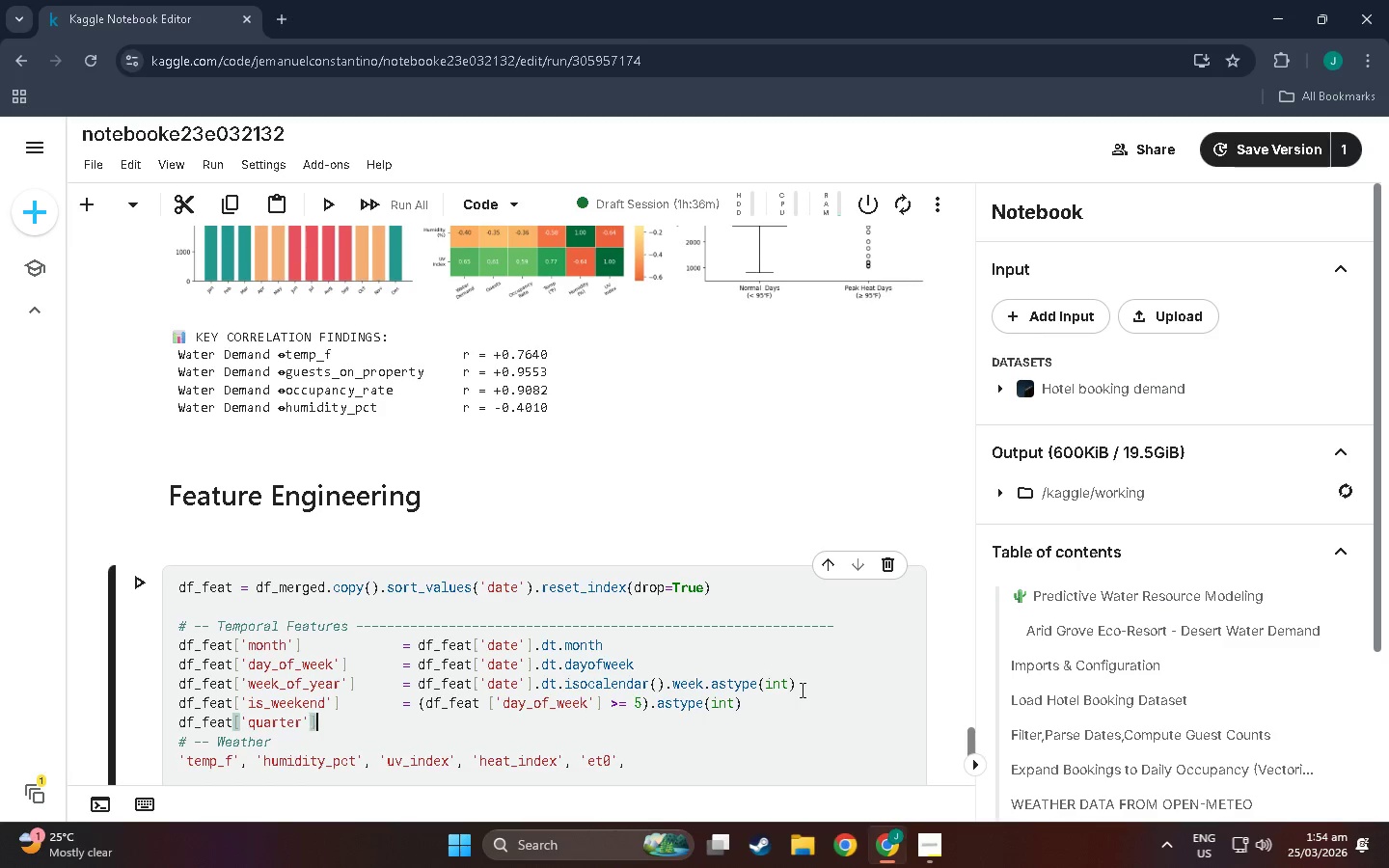 
key(ArrowRight)
 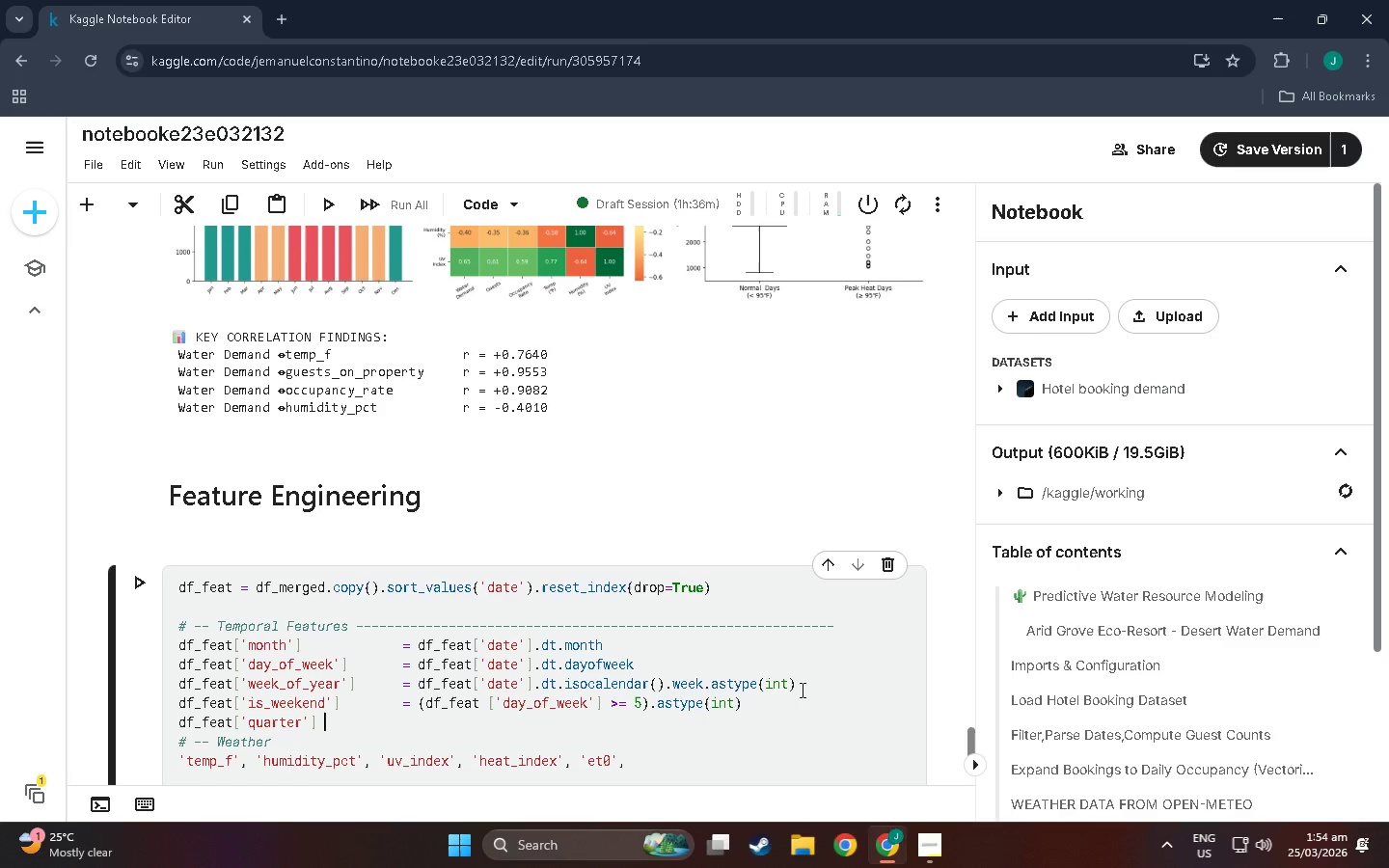 
hold_key(key=Space, duration=0.72)
 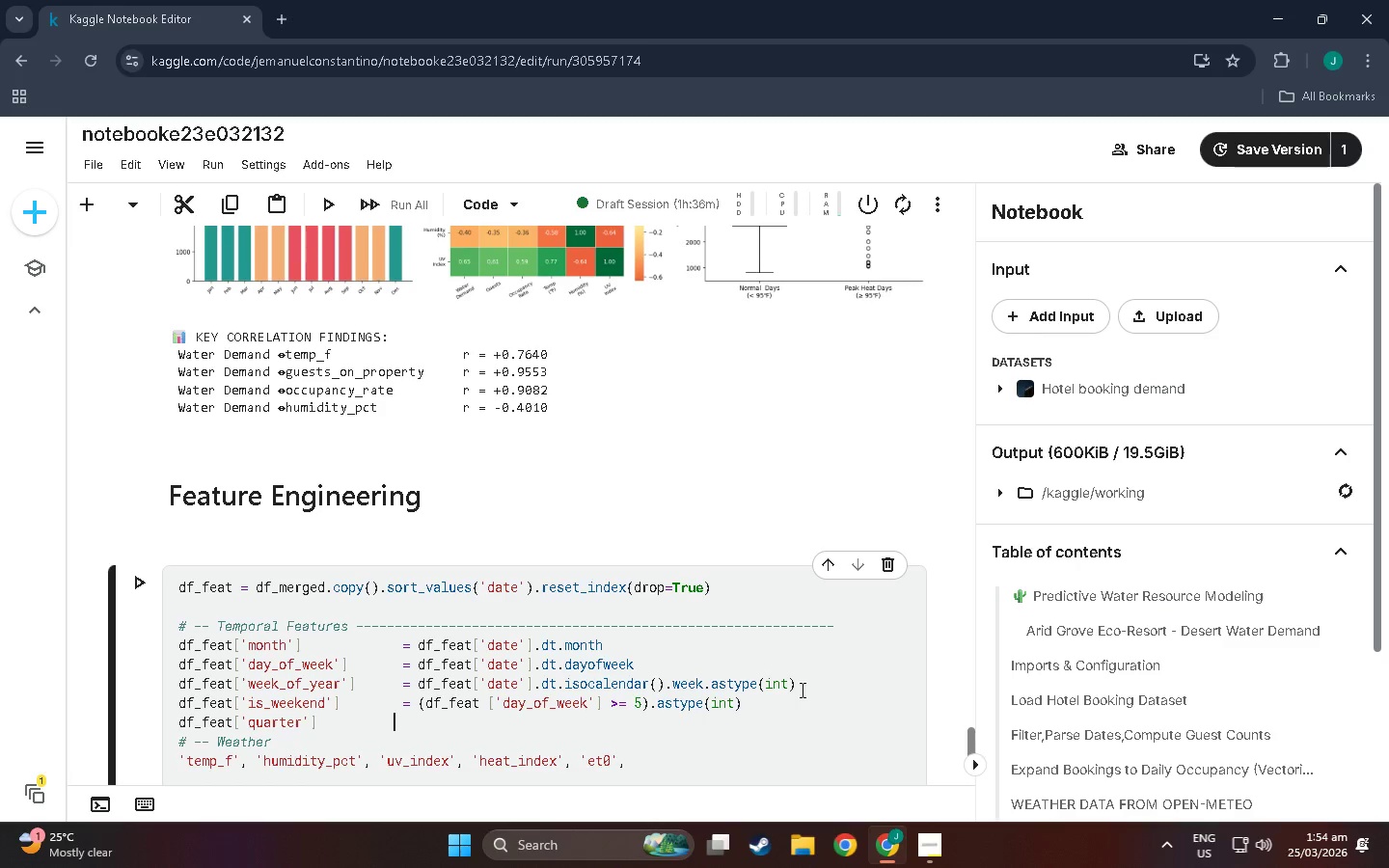 
hold_key(key=Space, duration=0.36)
 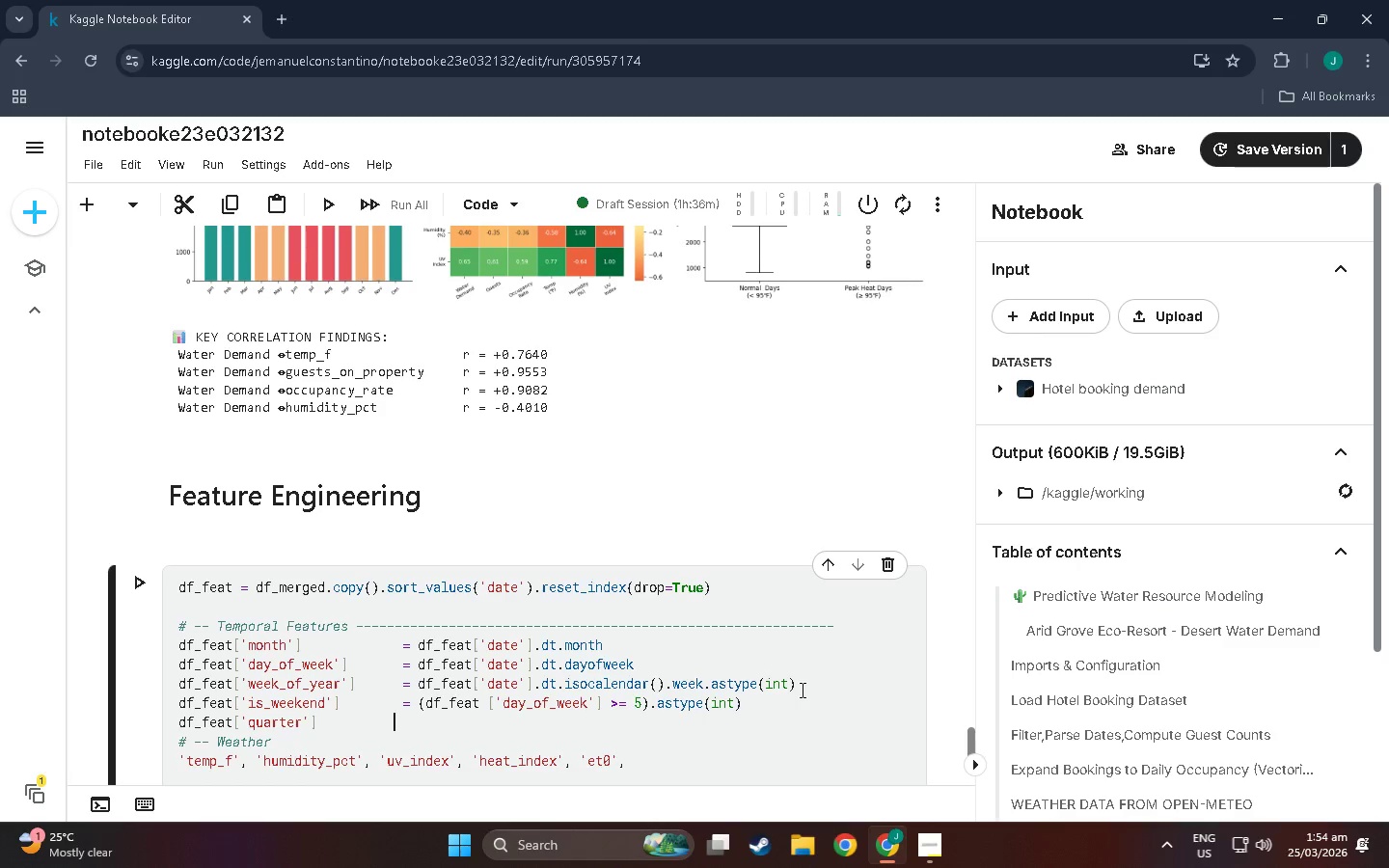 
type(  = df_feat[')
key(Backspace)
key(Backspace)
type( )
key(Backspace)
type(['date)
 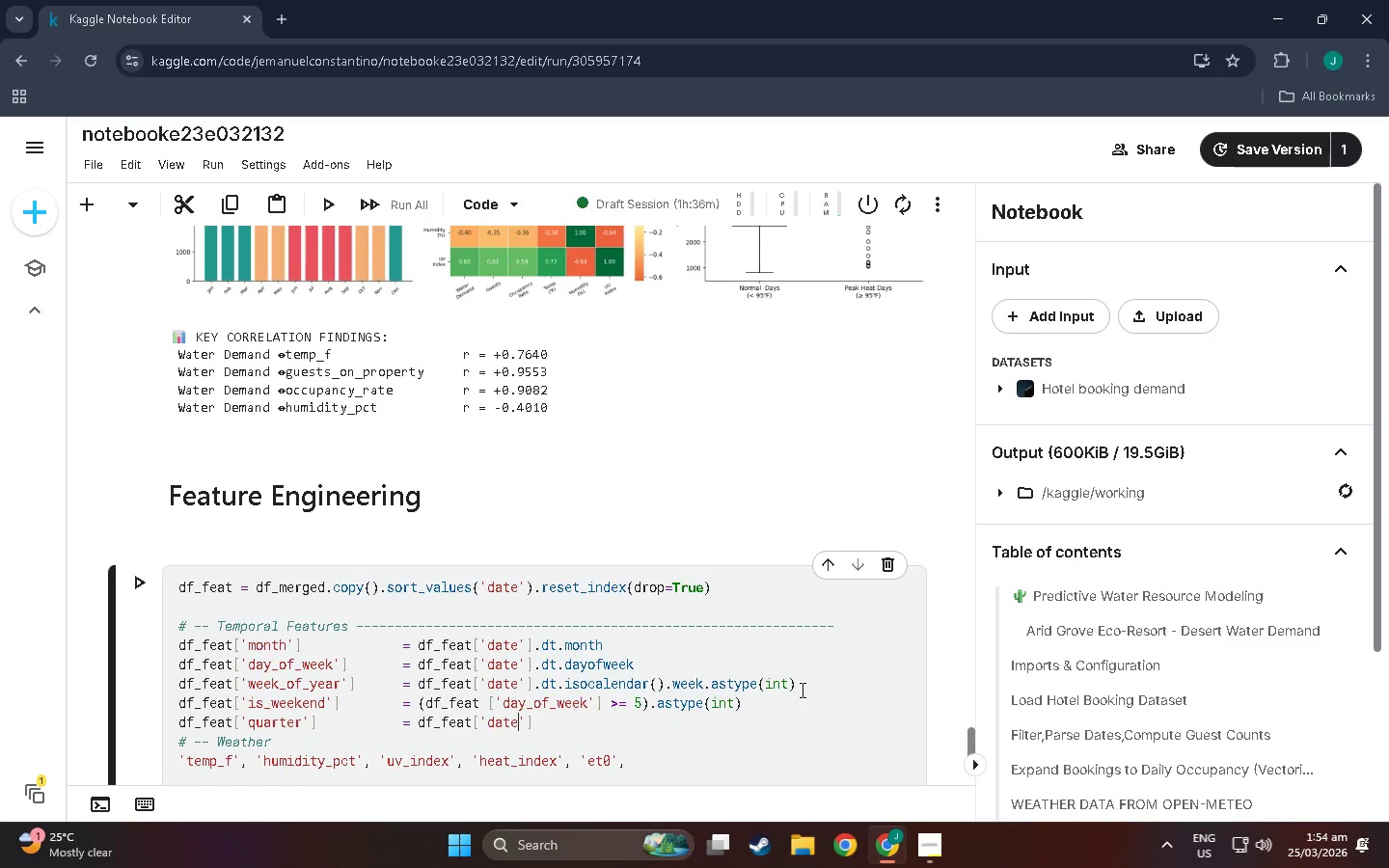 
key(ArrowRight)
 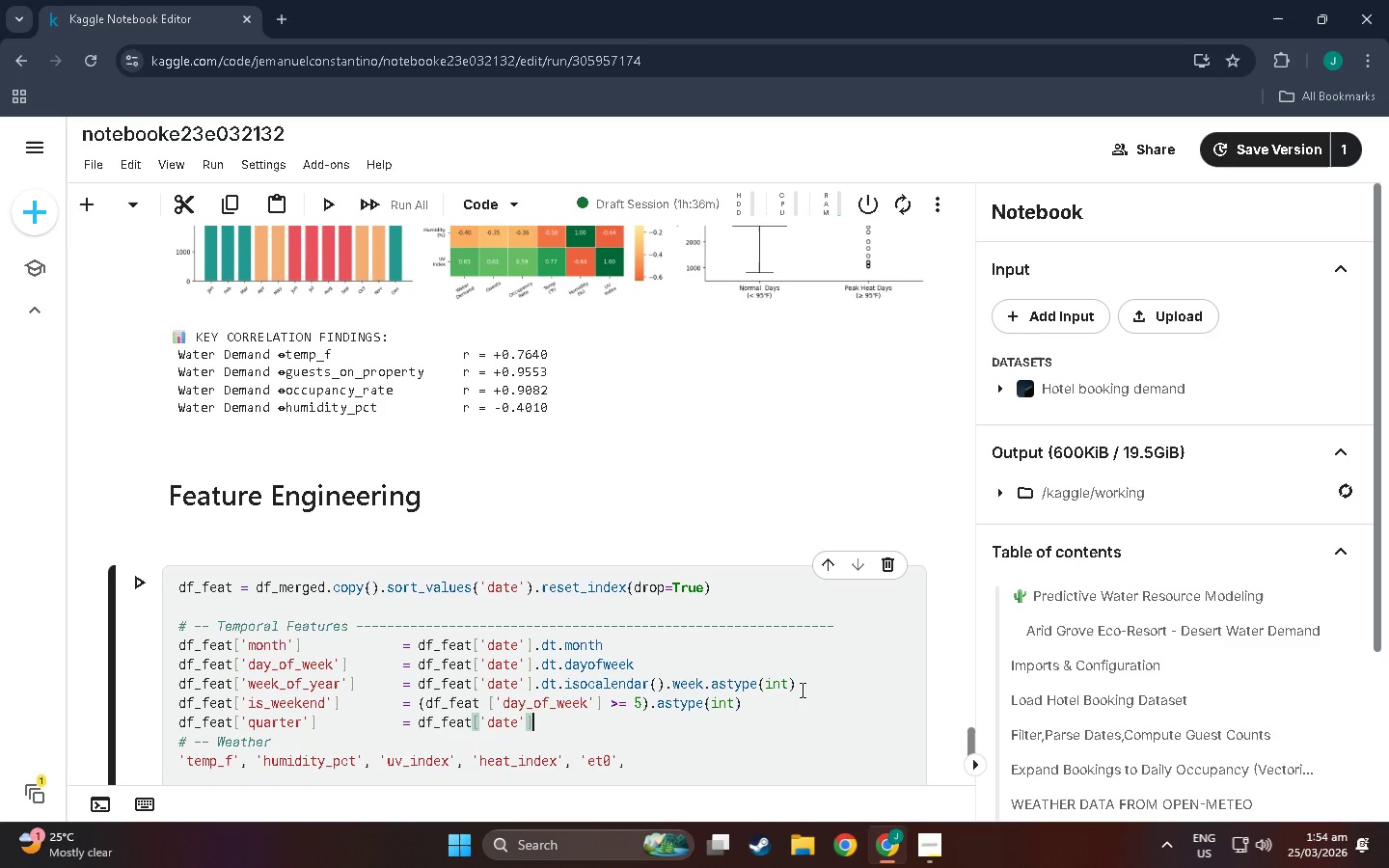 
key(ArrowRight)
 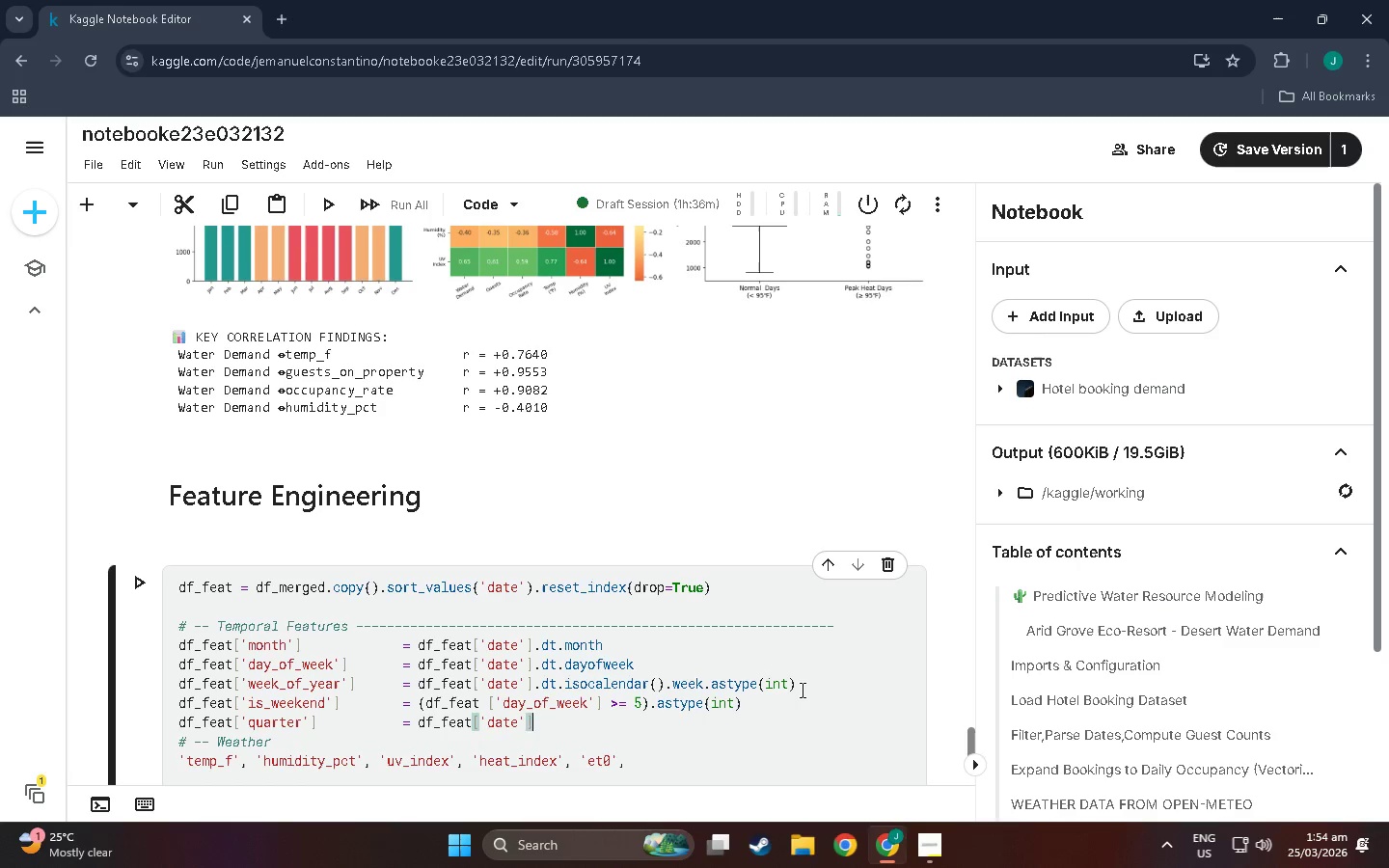 
type(.dt.quarter)
 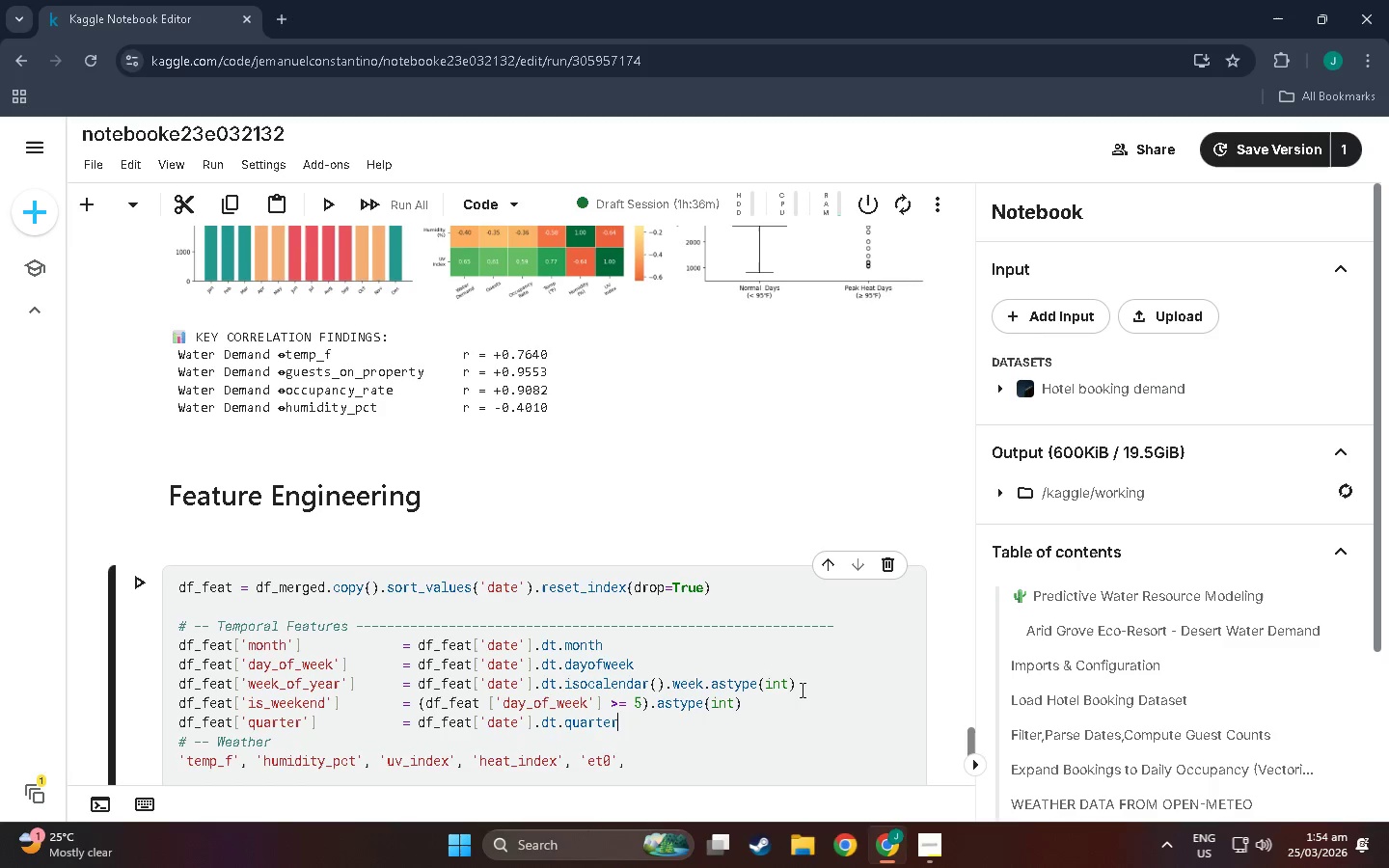 
key(Enter)
 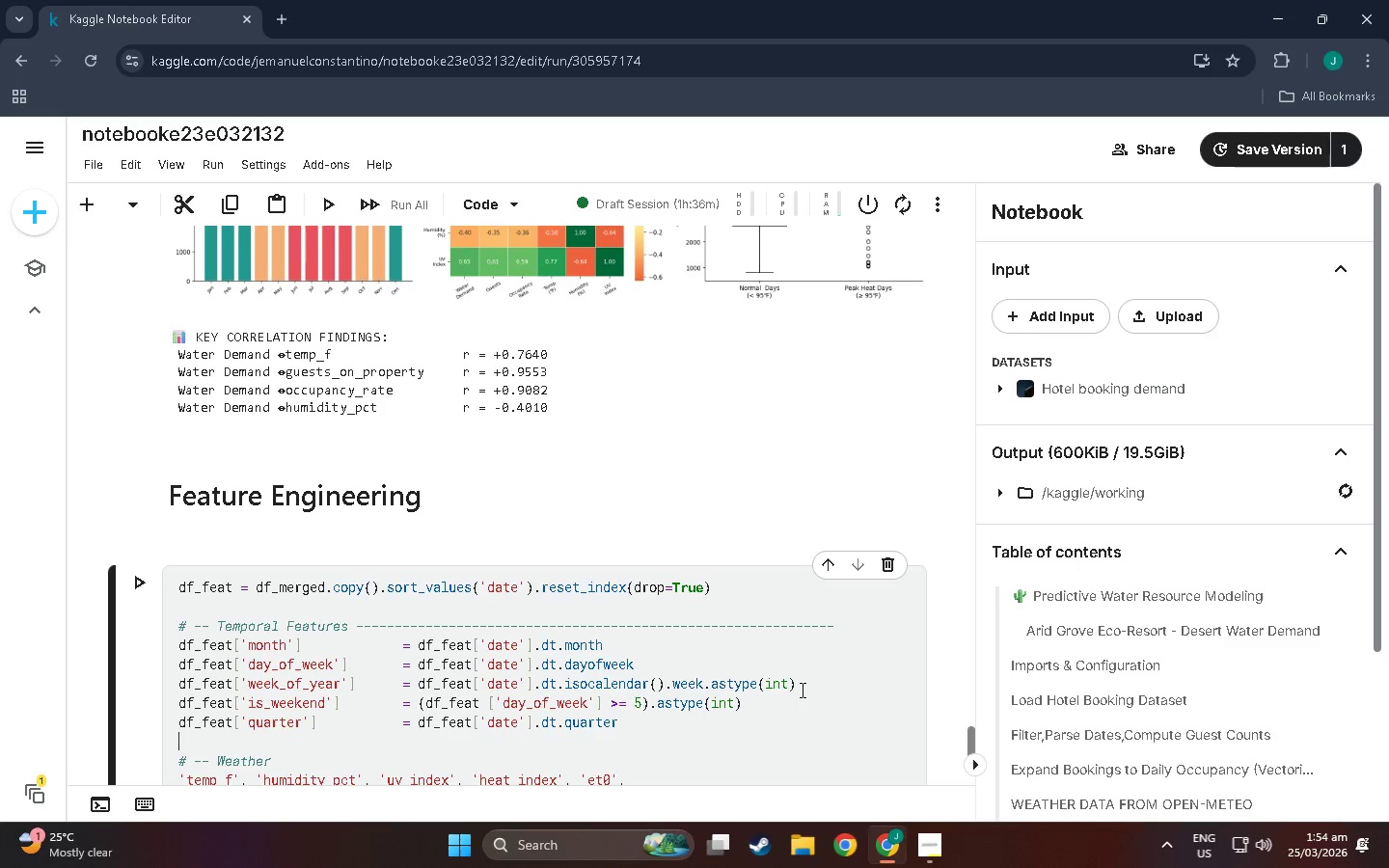 
type(dfgf)
key(Backspace)
key(Backspace)
type(_feat['is_su)
key(Backspace)
type(ummer)
 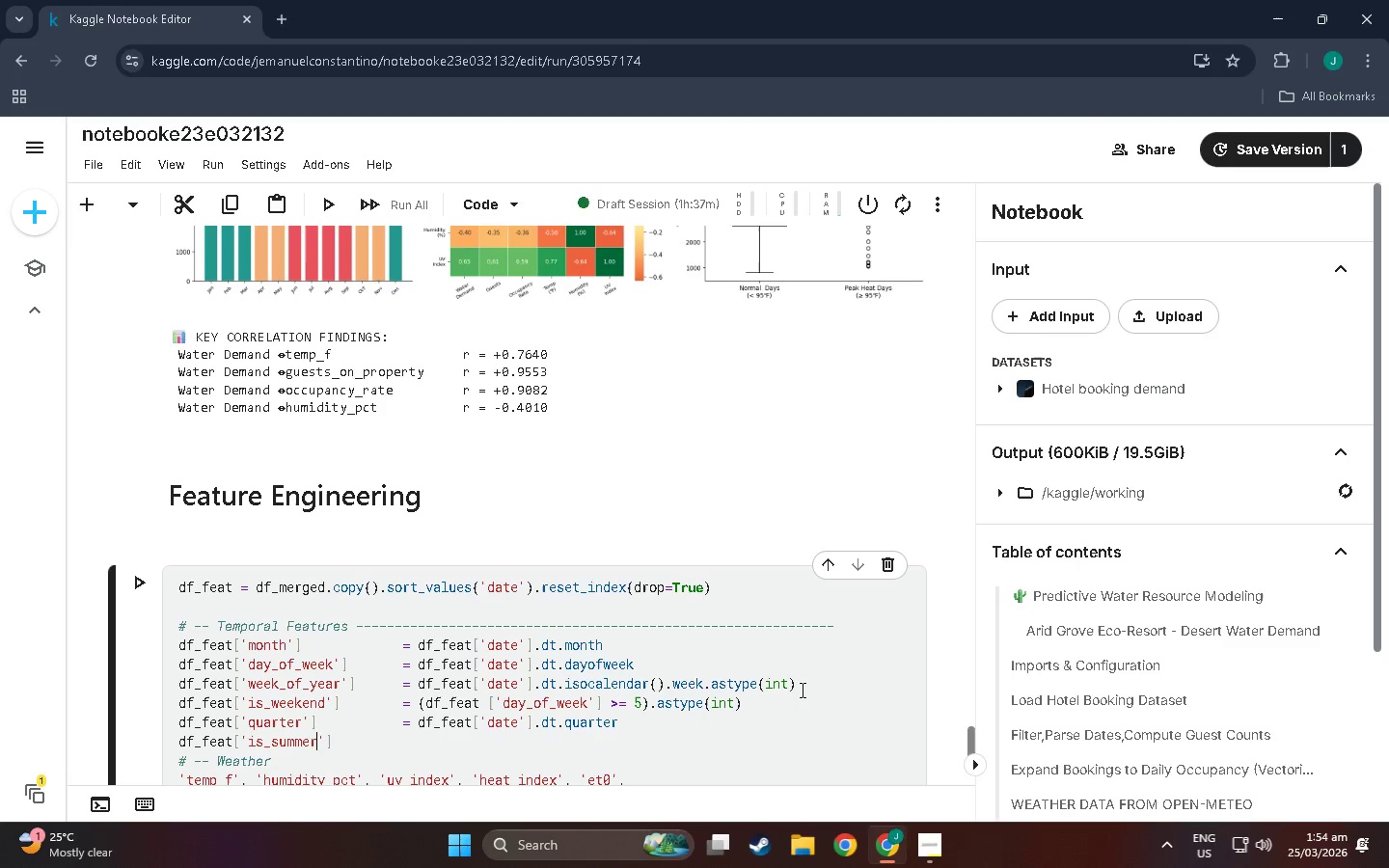 
key(ArrowRight)
 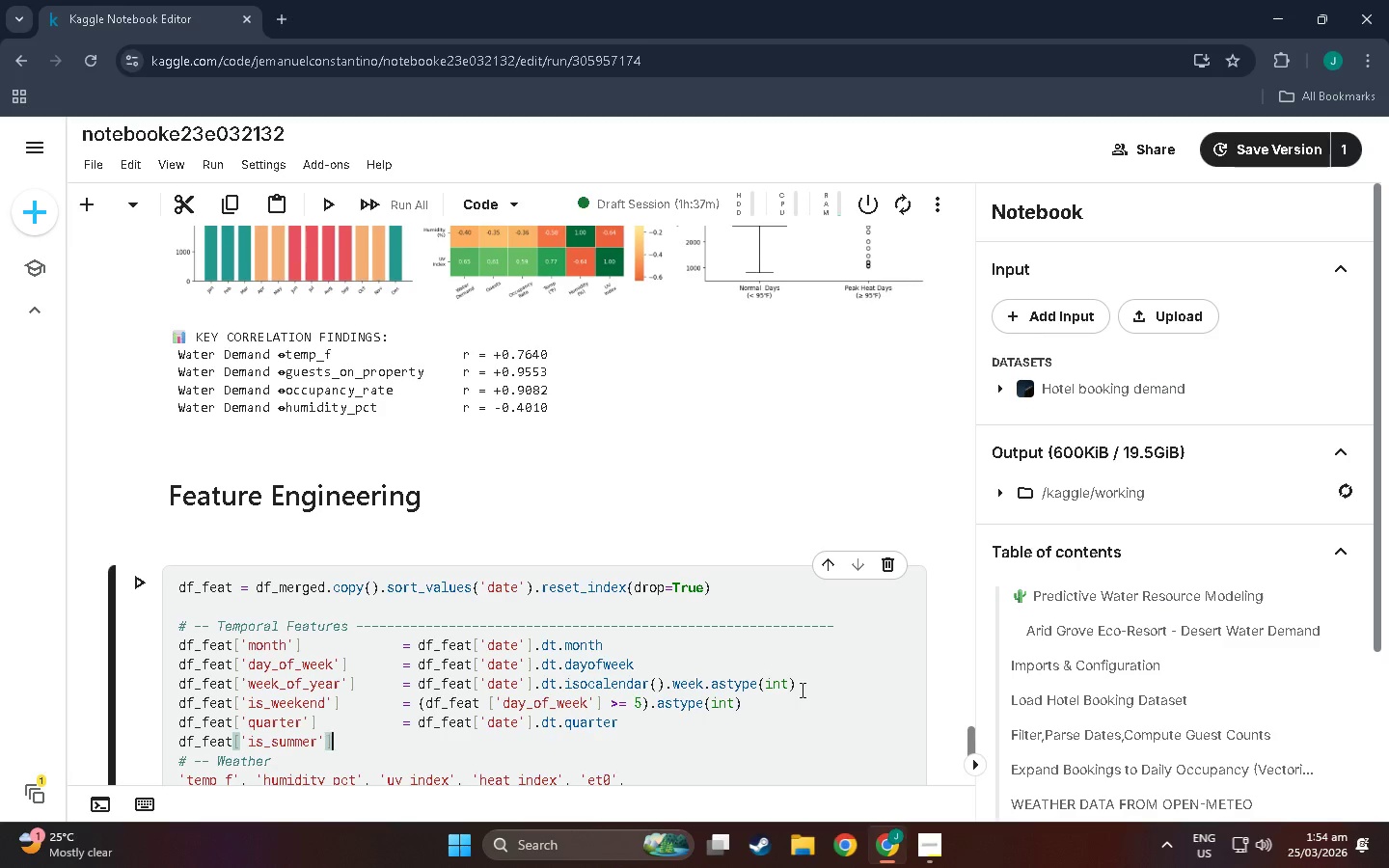 
key(ArrowRight)
 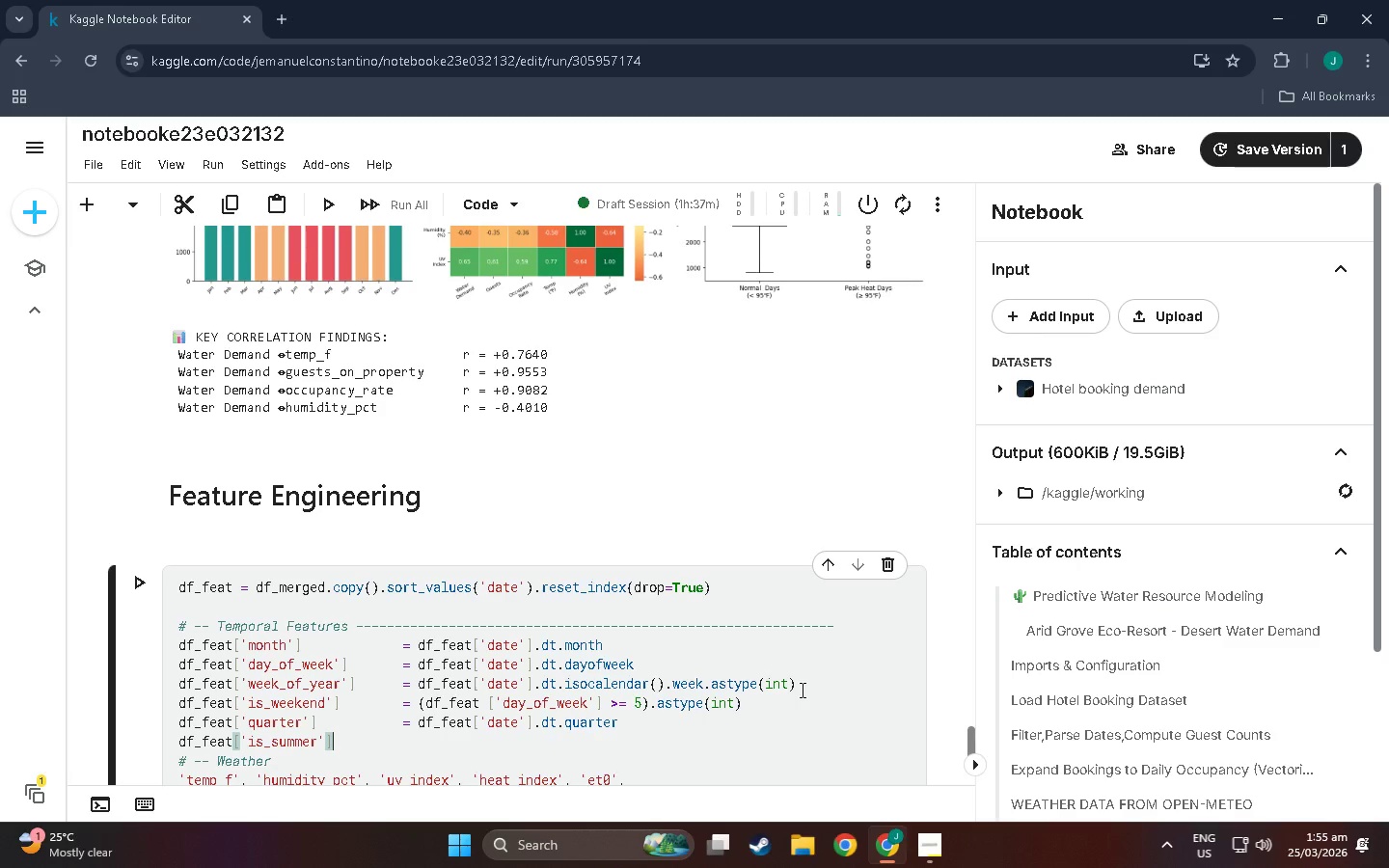 
wait(6.2)
 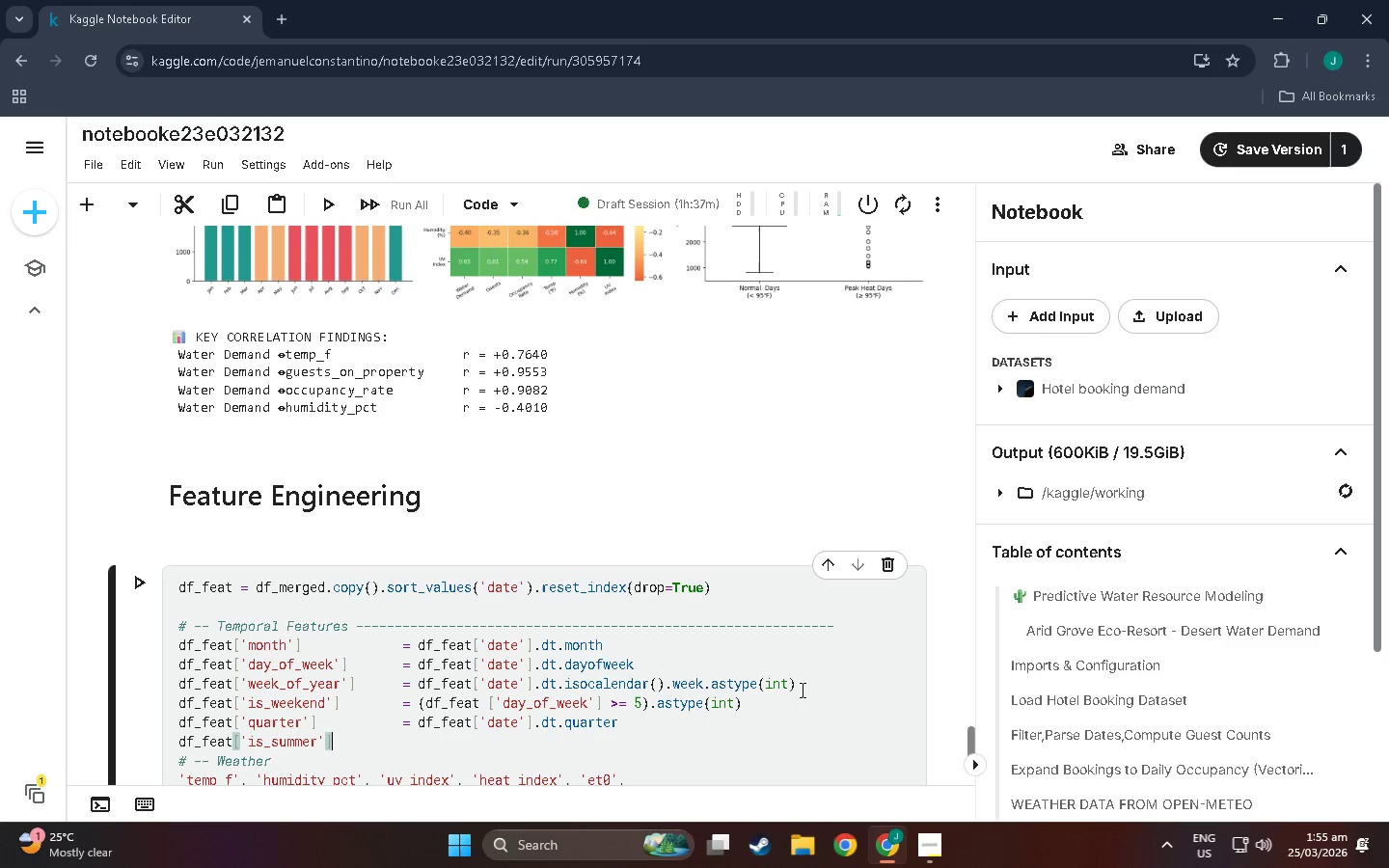 
key(Space)
 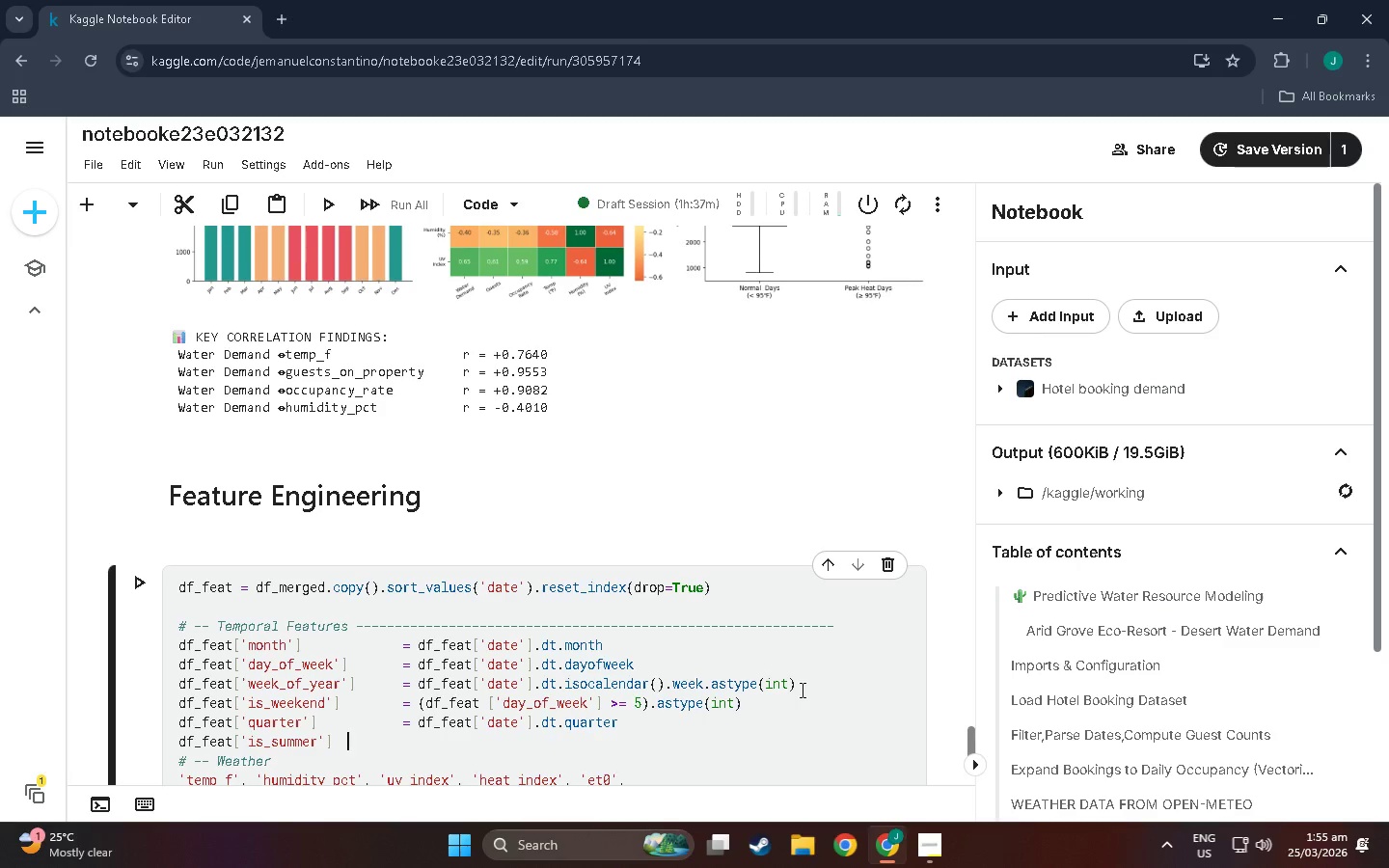 
key(Space)
 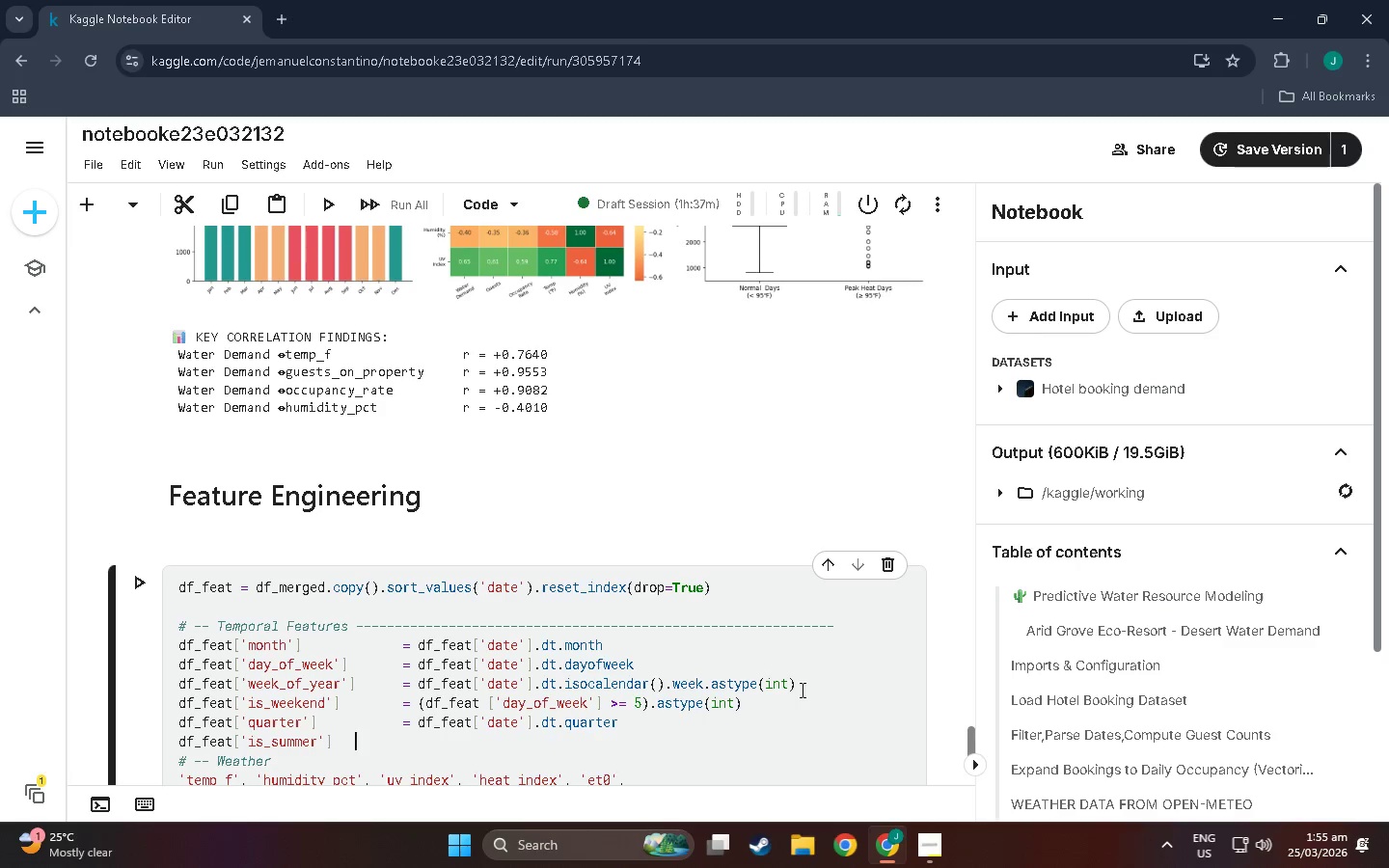 
hold_key(key=Space, duration=0.66)
 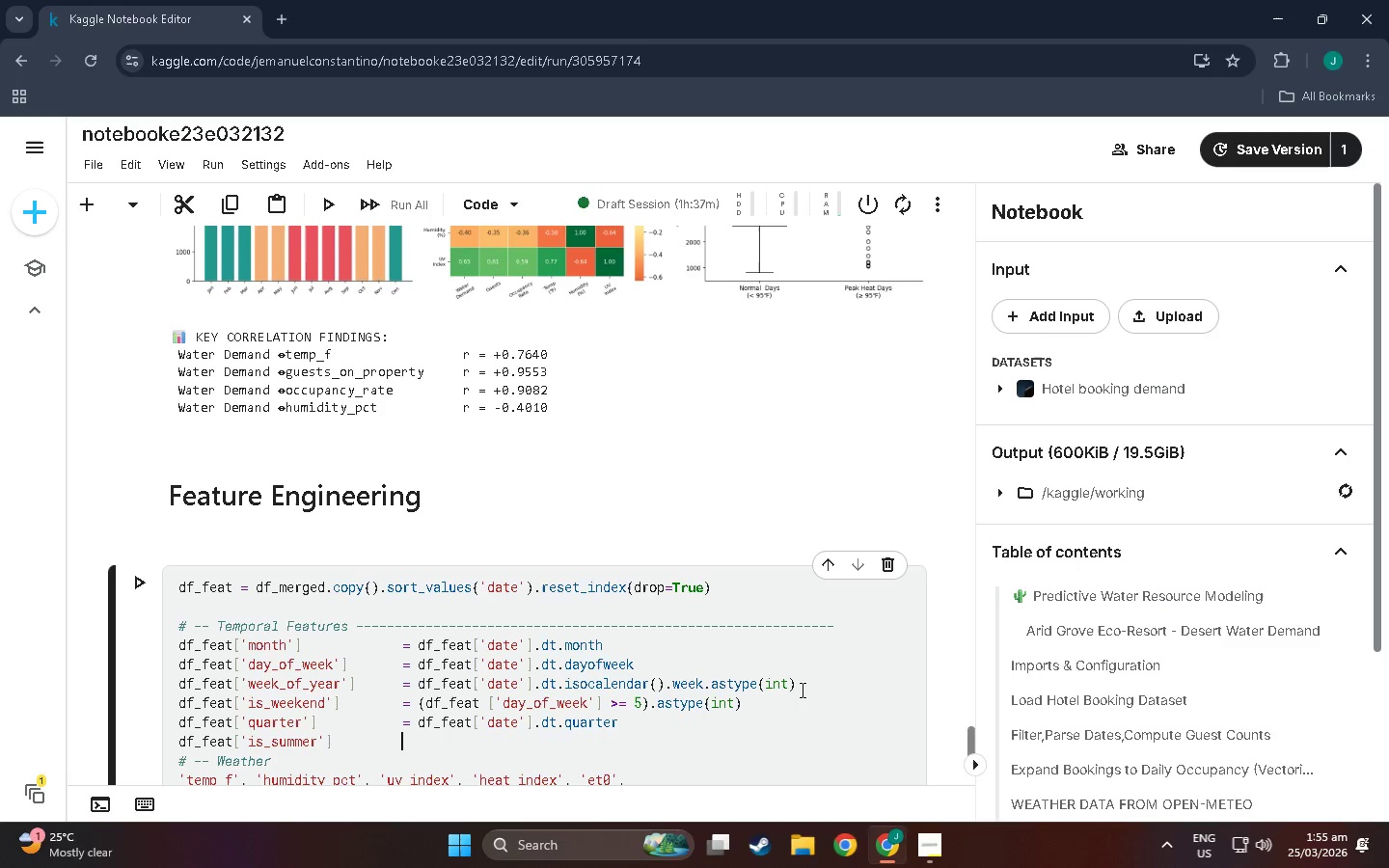 
key(Space)
 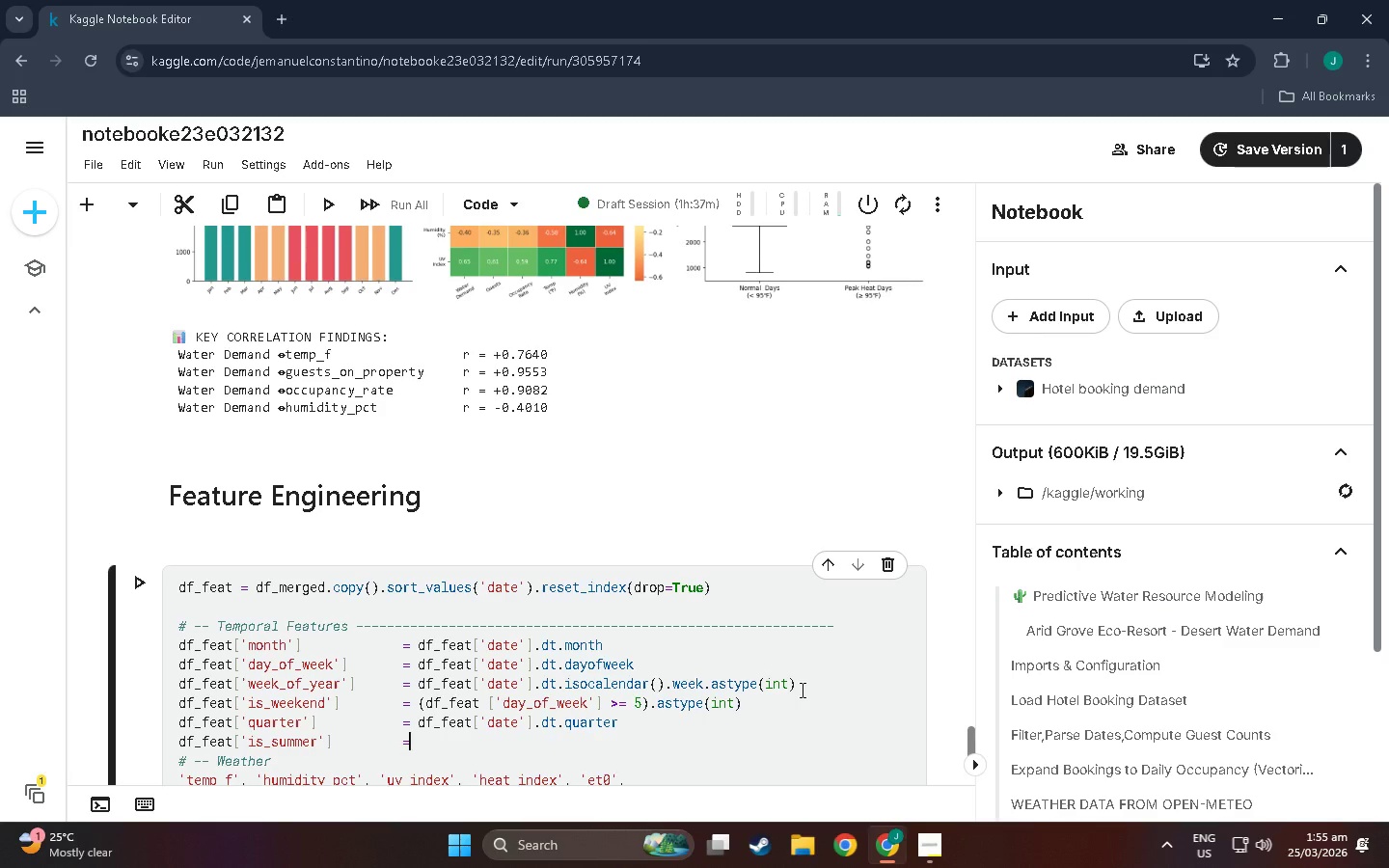 
key(Equal)
 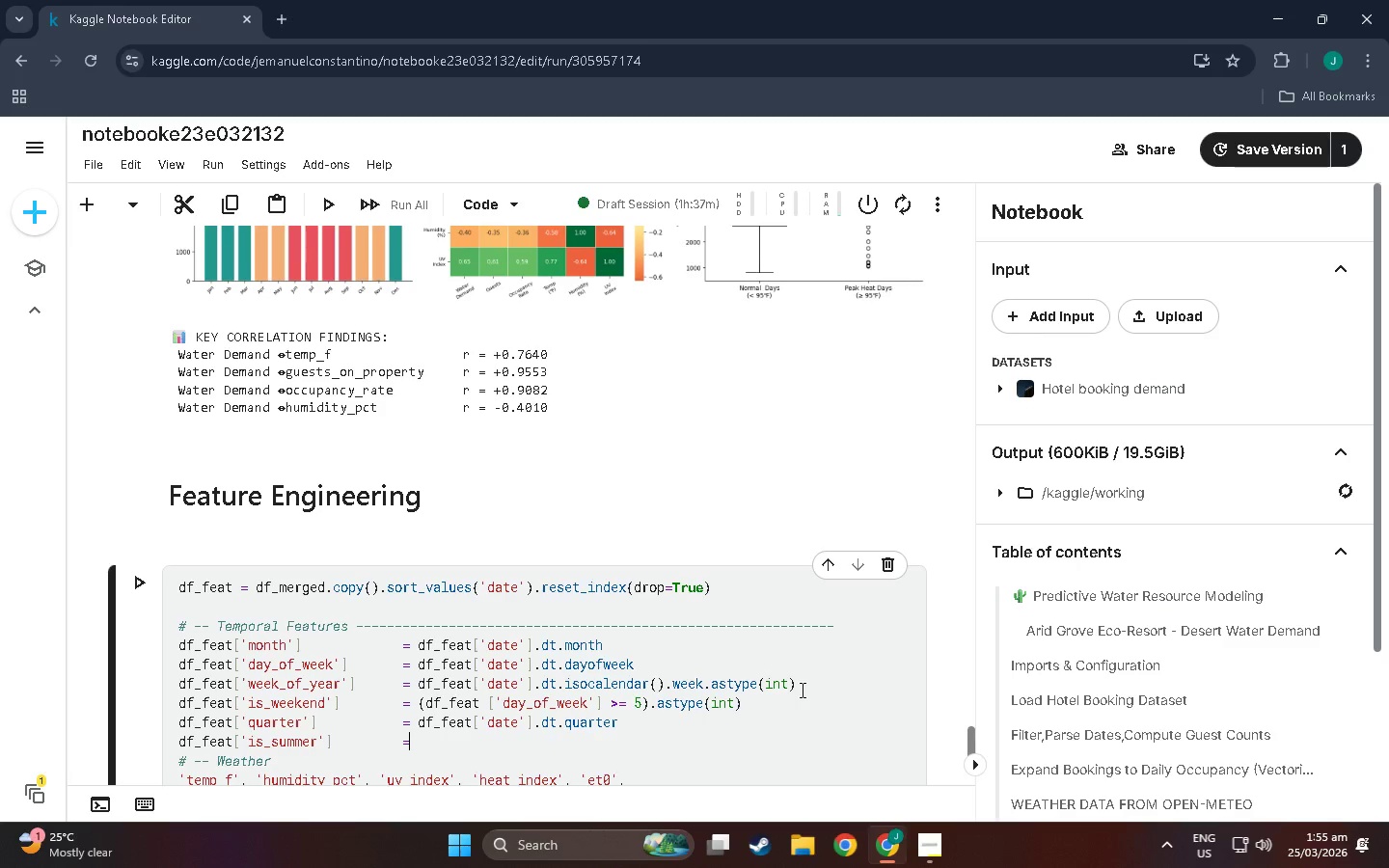 
type( df_feat['month)
 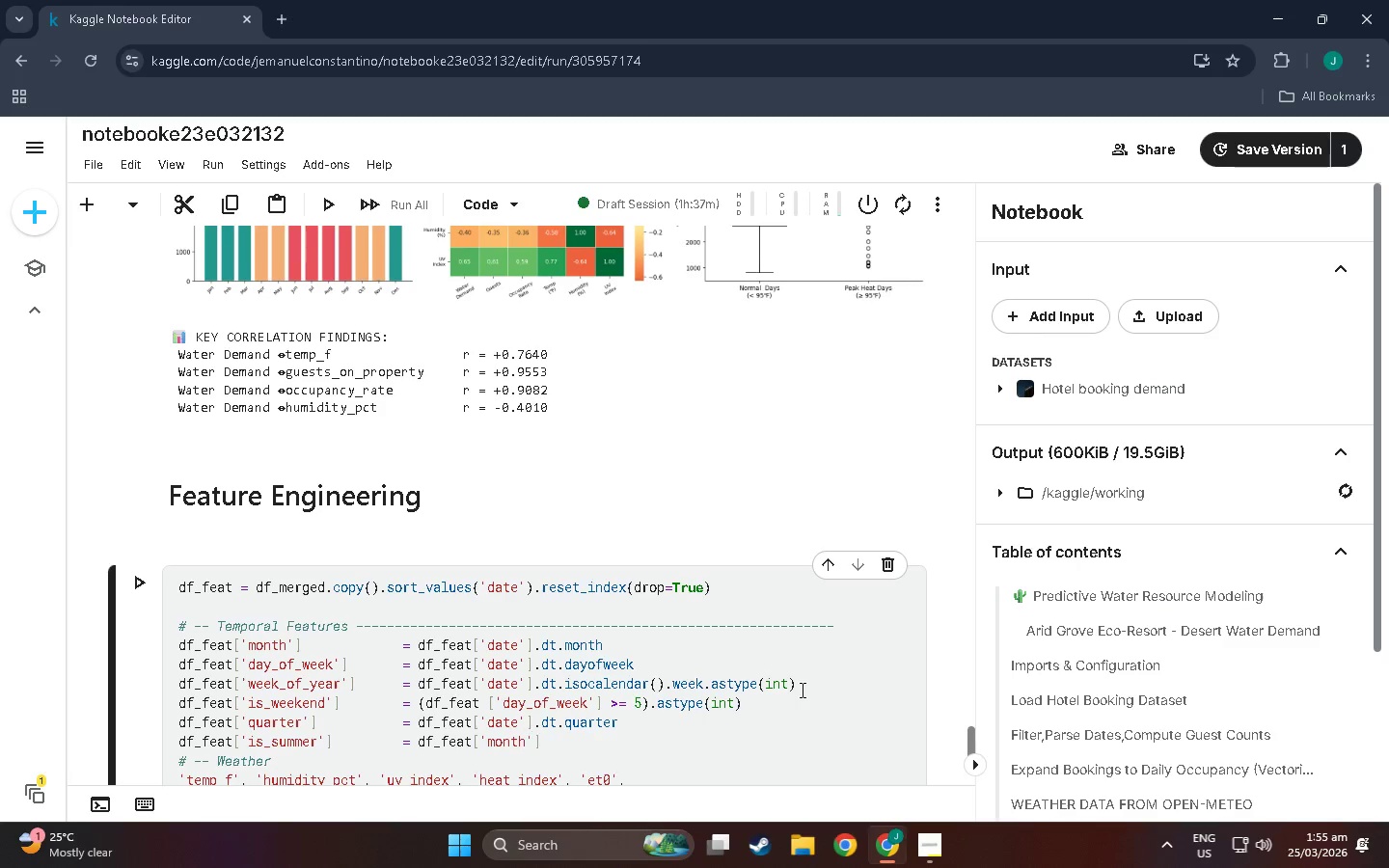 
key(ArrowRight)
 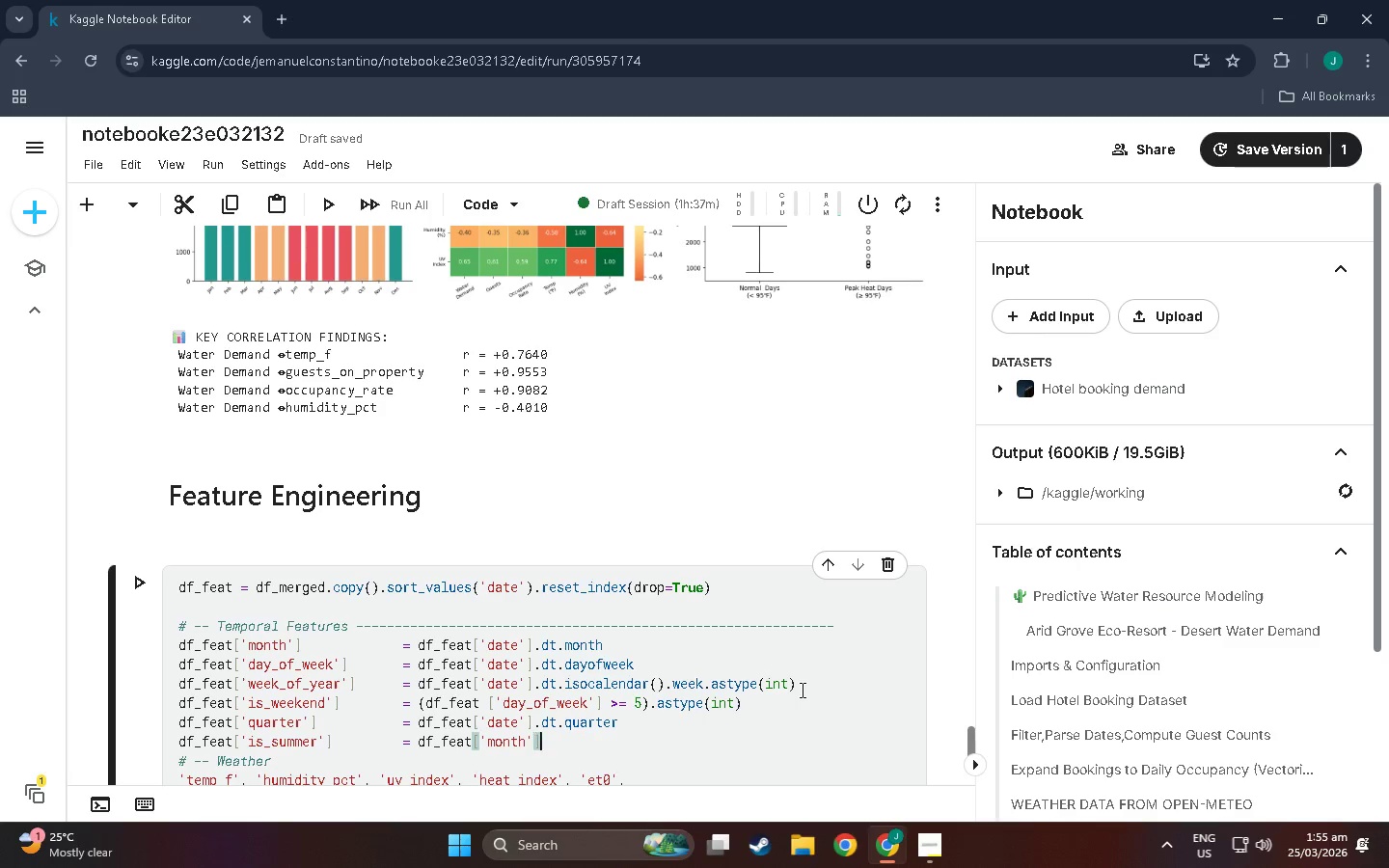 
key(ArrowRight)
 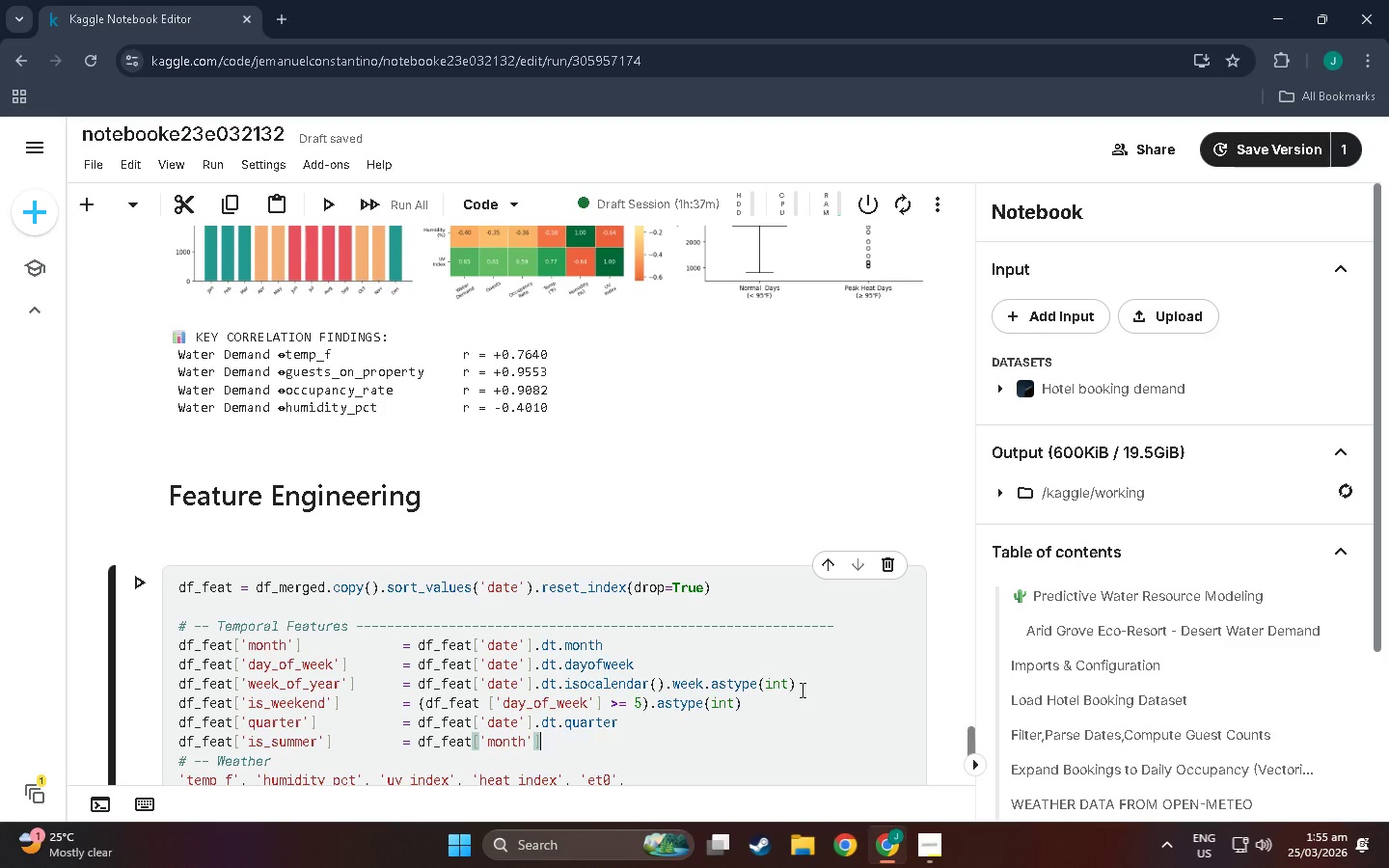 
type(.isin([6,7,8)
 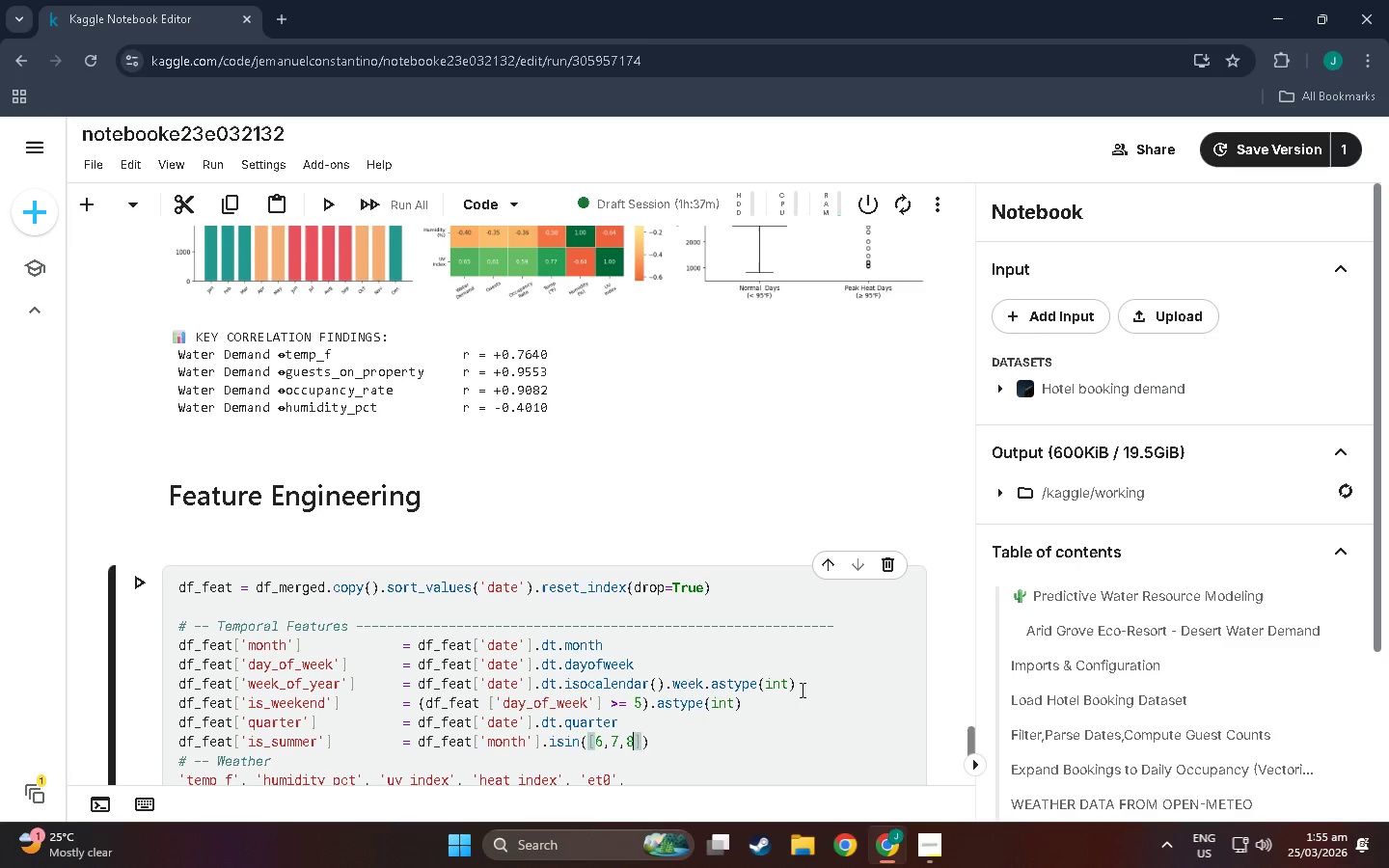 
key(ArrowRight)
 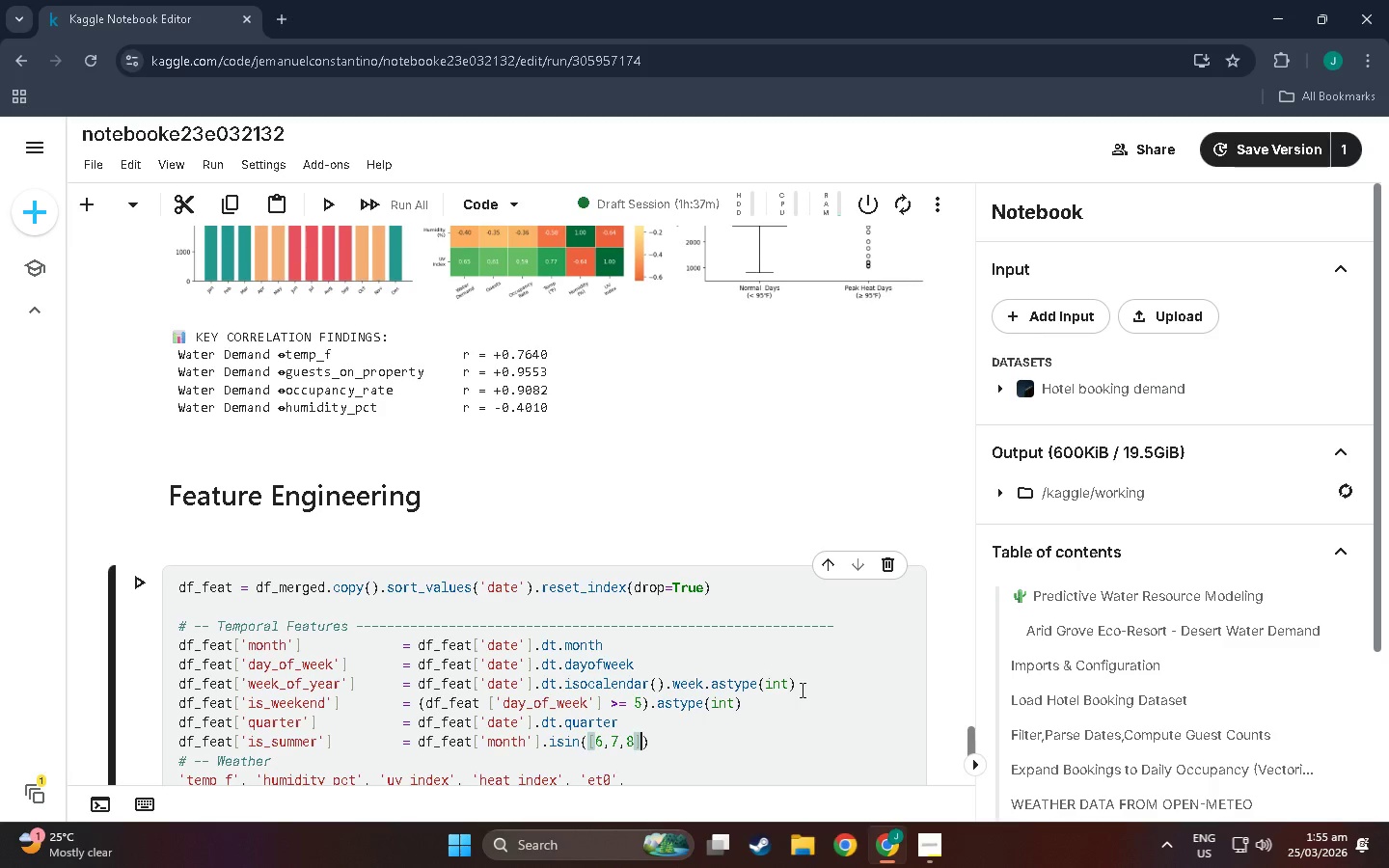 
key(ArrowRight)
 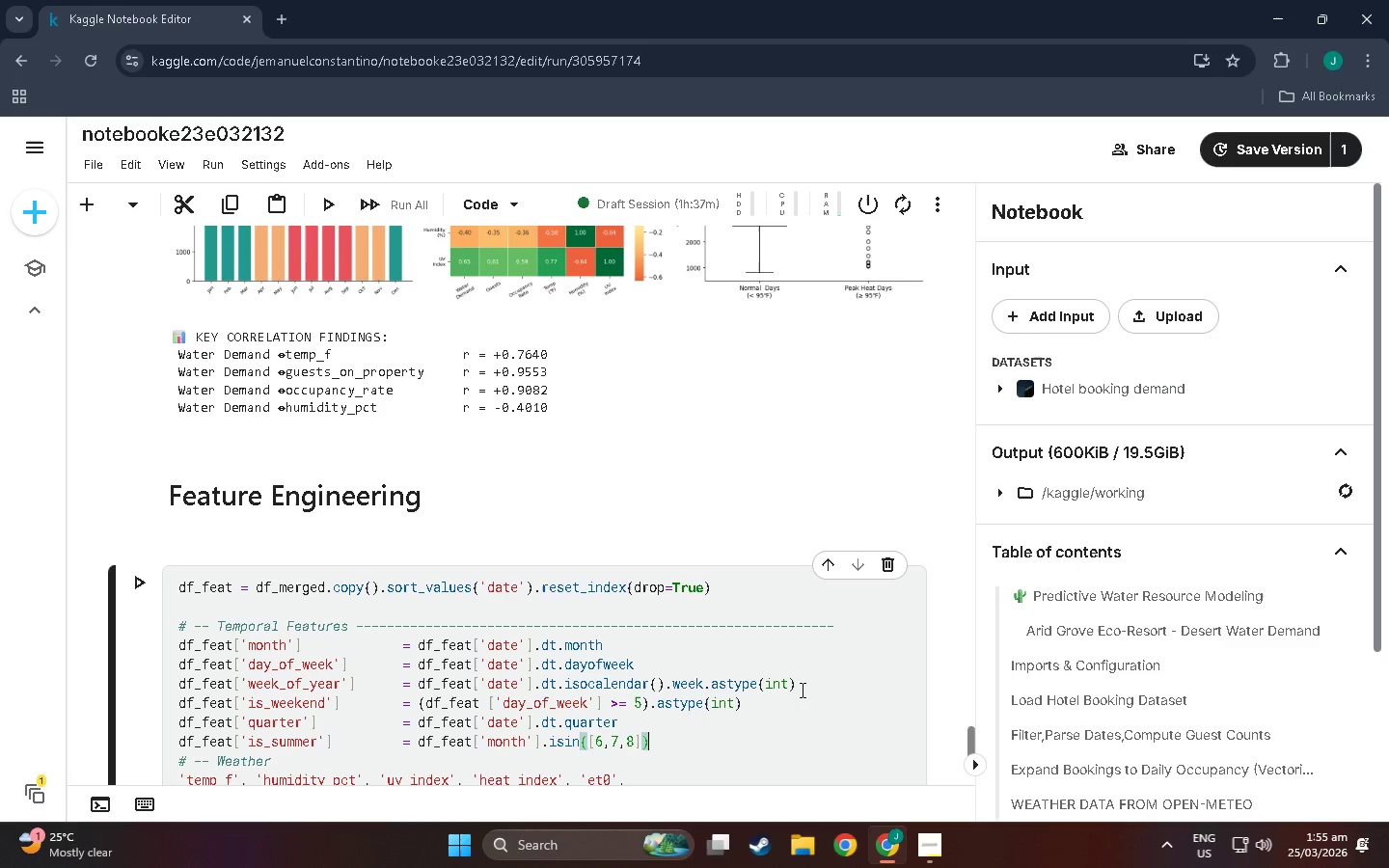 
type(.astype(int)
 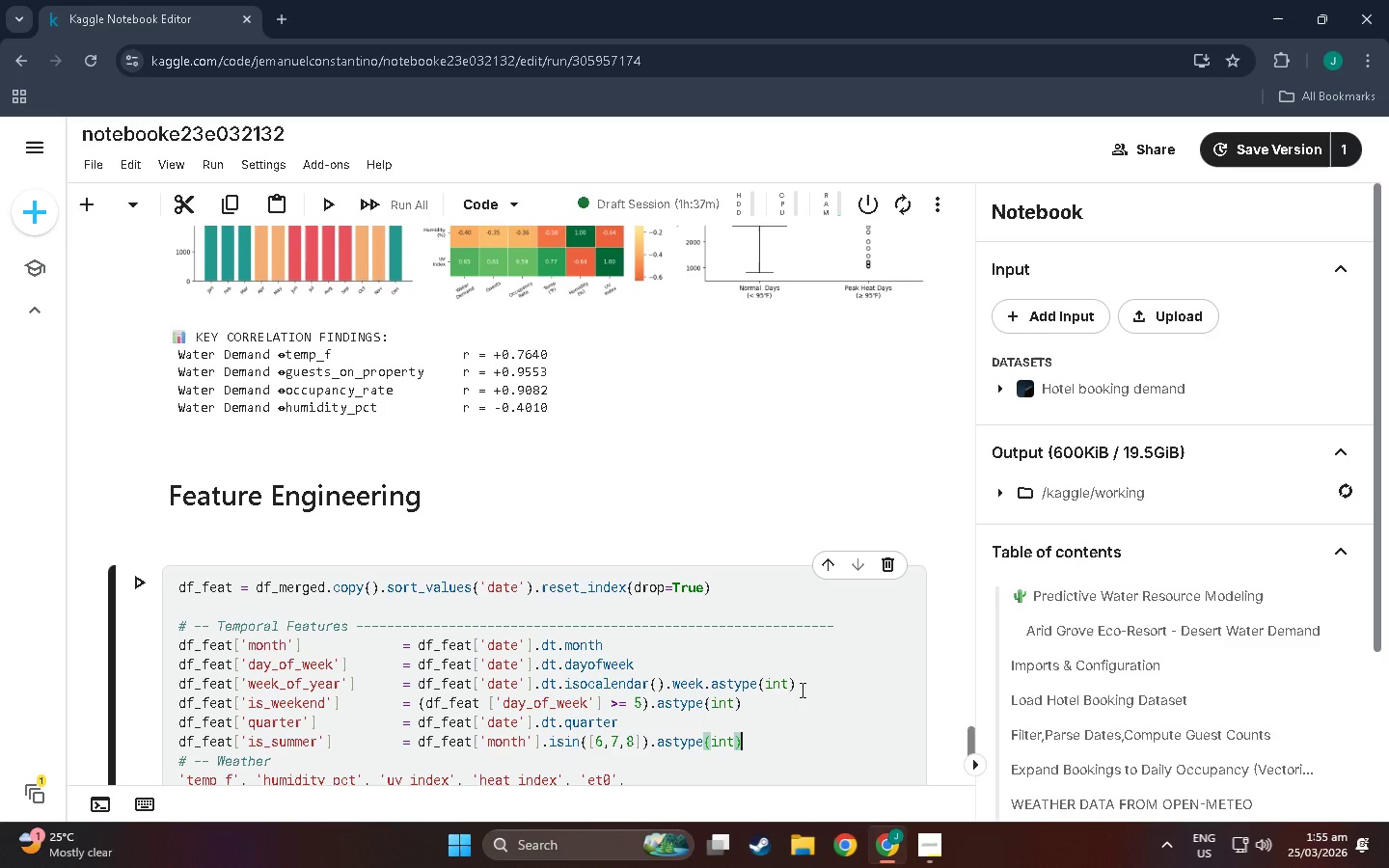 
 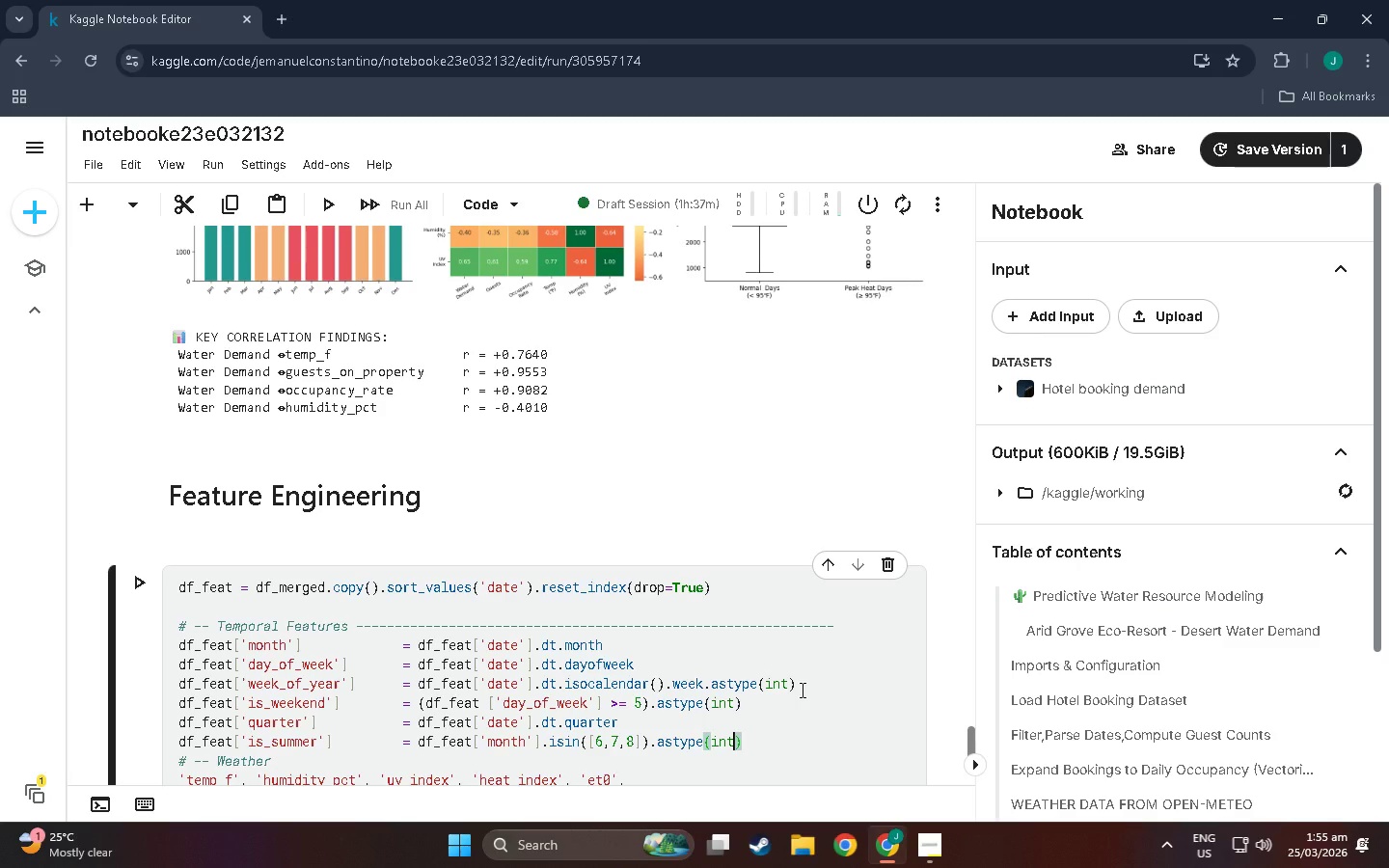 
key(ArrowRight)
 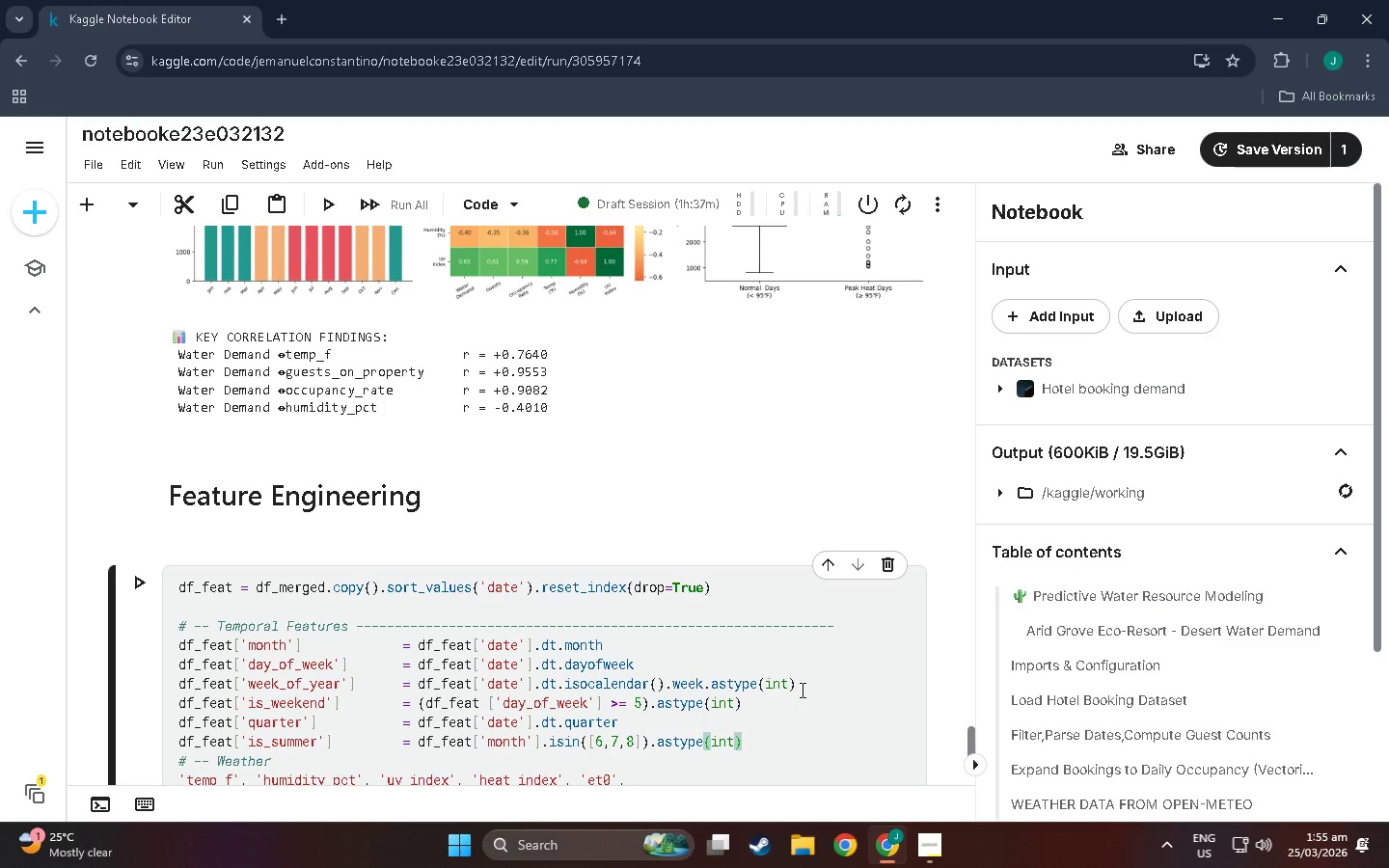 
key(Enter)
 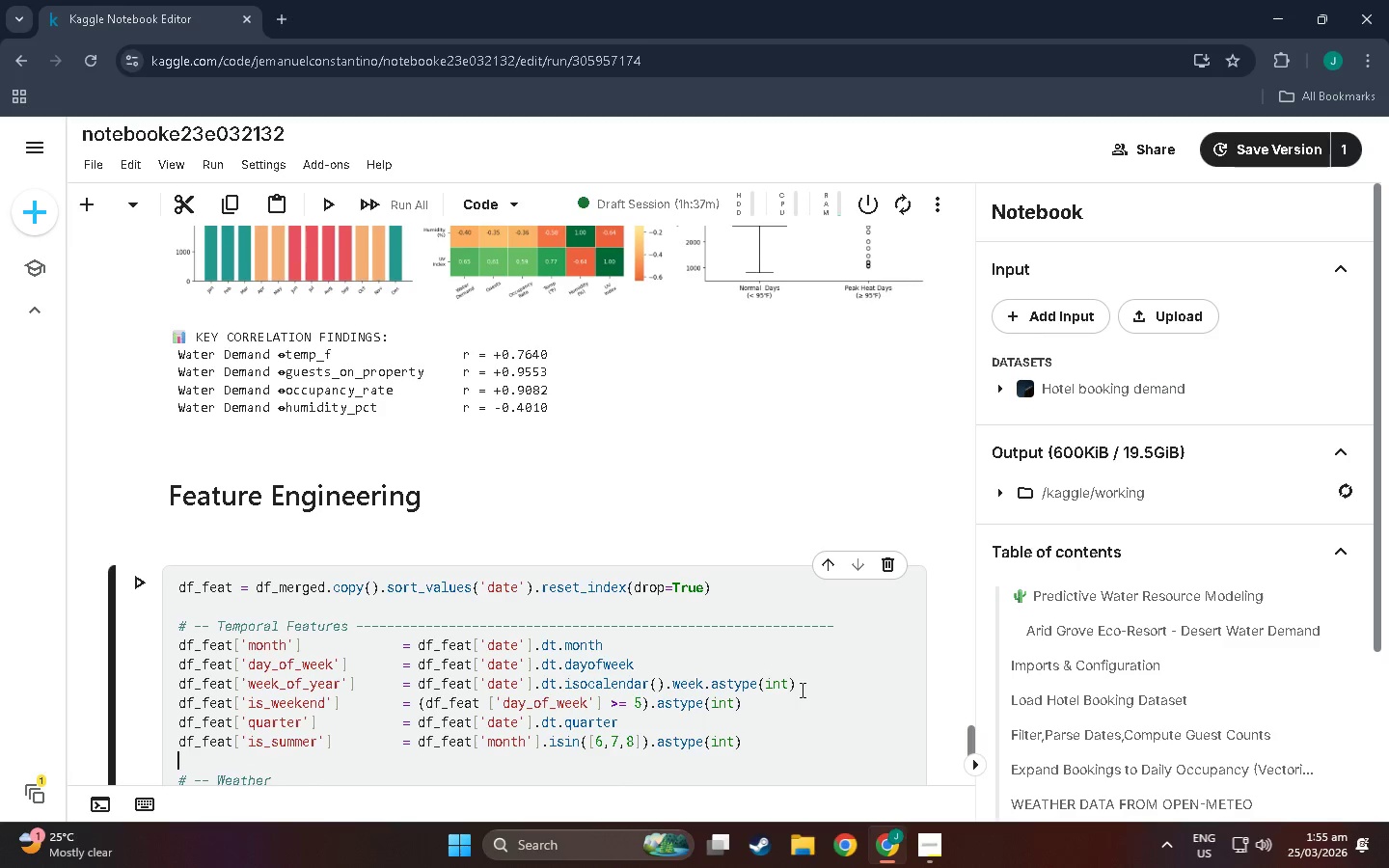 
type(df_feat['peak_season)
 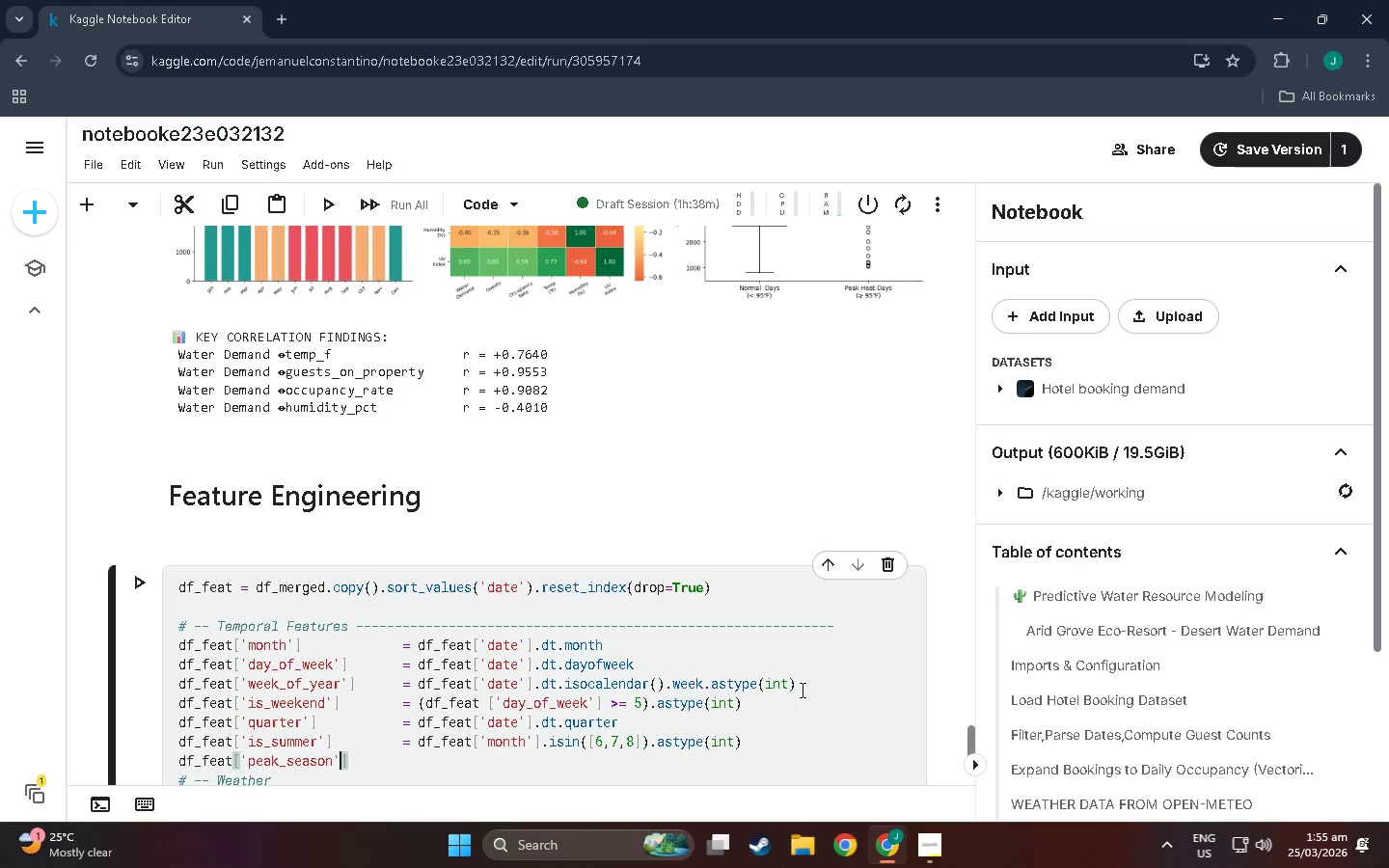 
 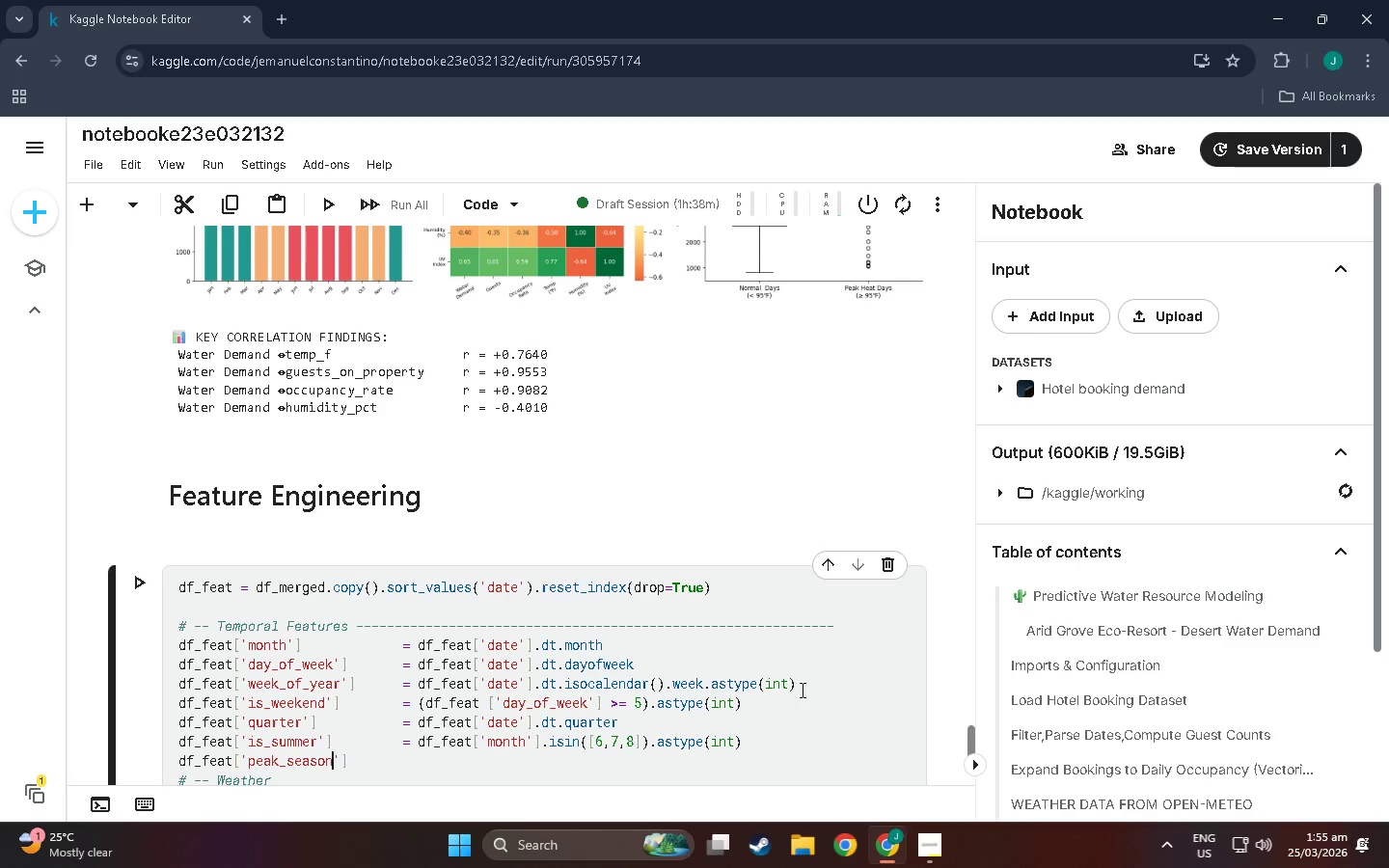 
key(ArrowRight)
 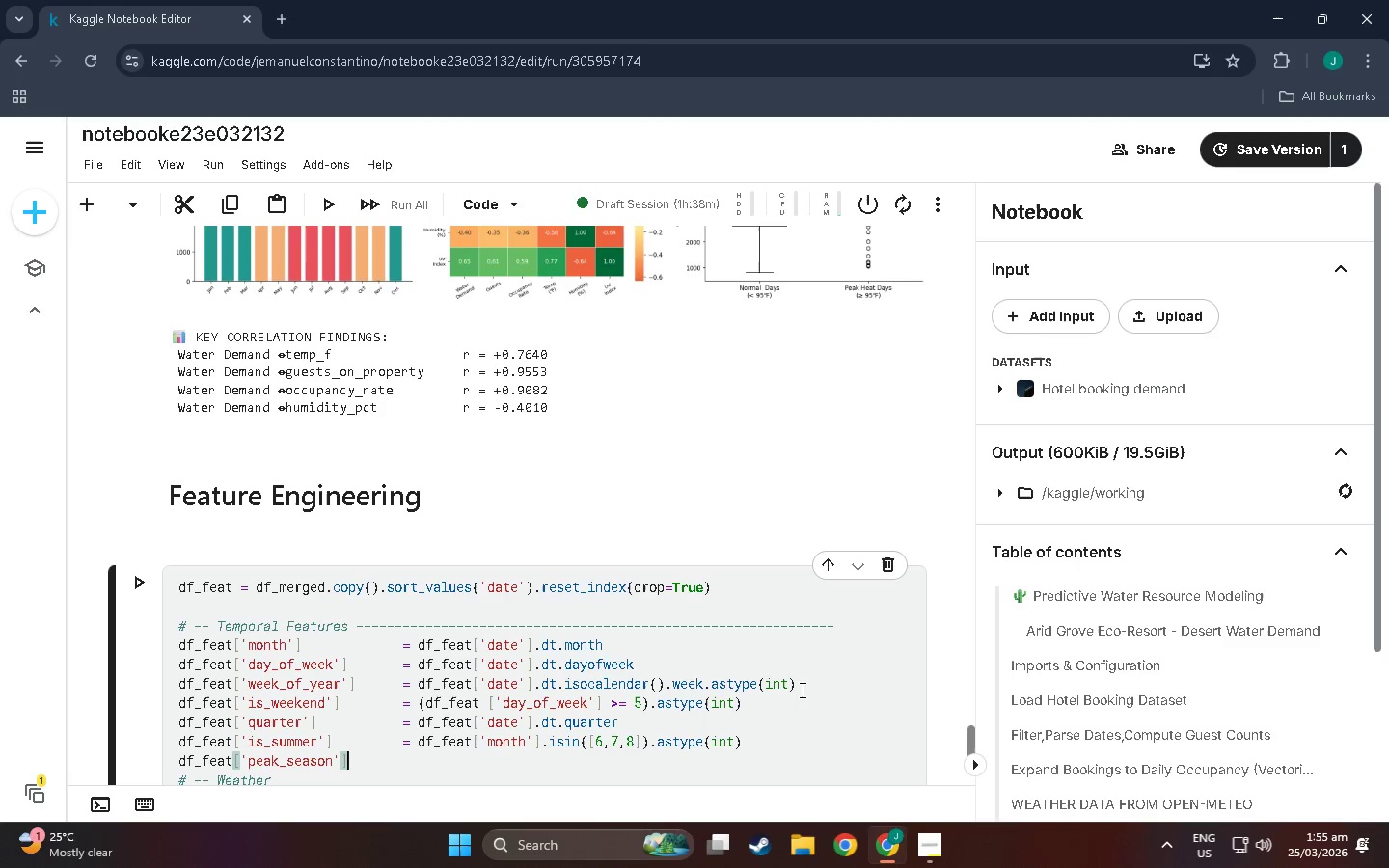 
key(ArrowRight)
 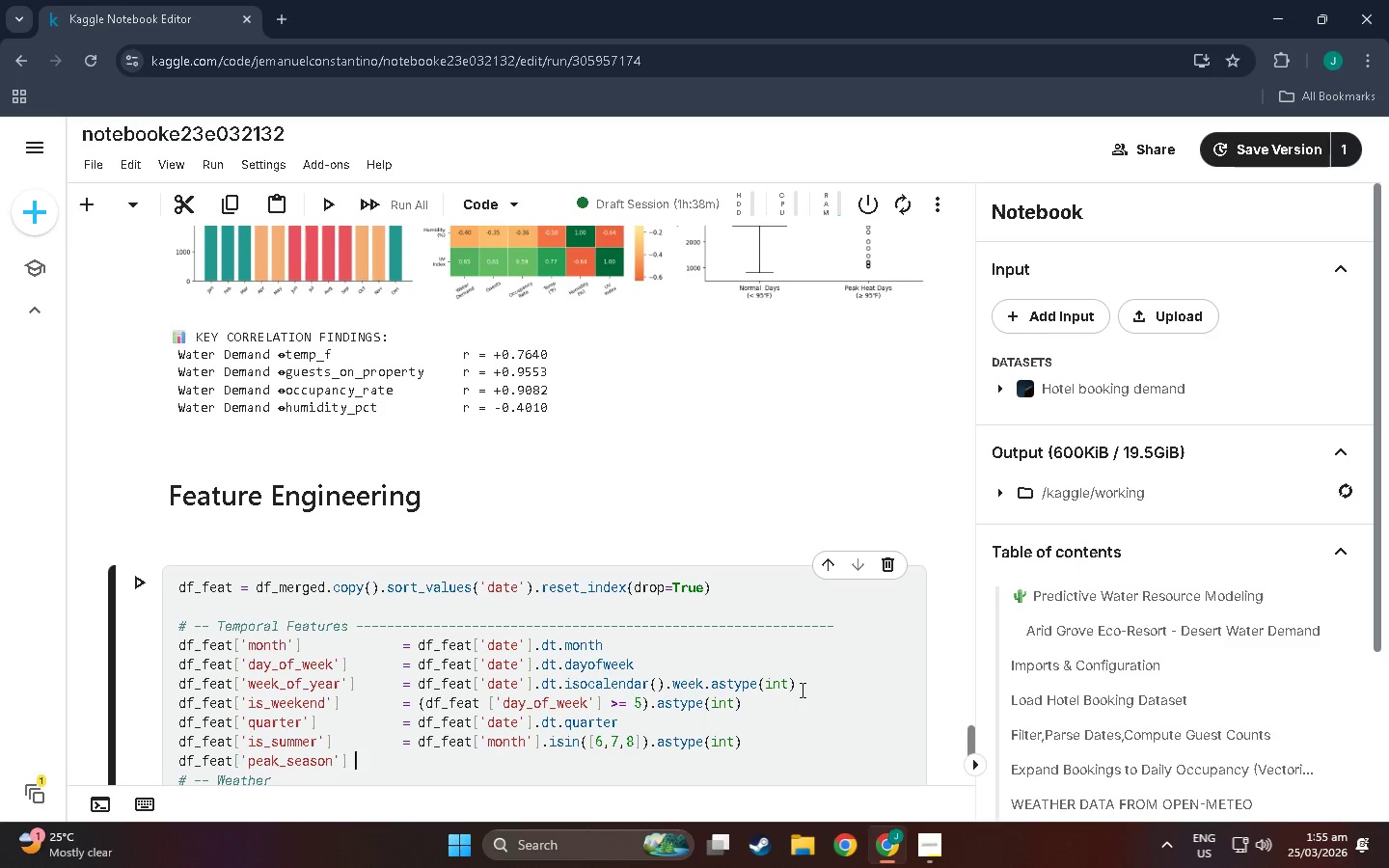 
hold_key(key=Space, duration=0.73)
 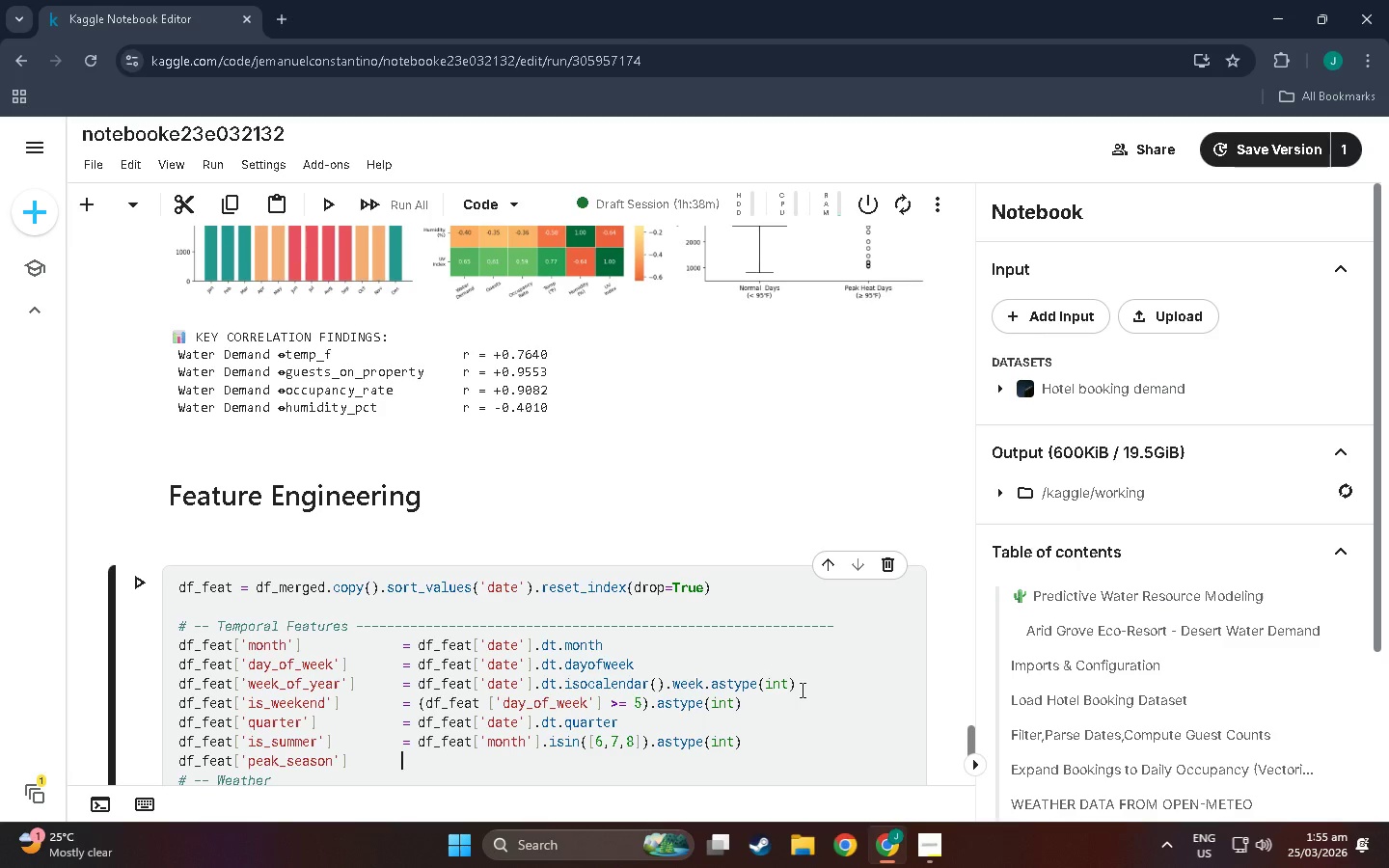 
key(Backspace)
type(+)
key(Backspace)
type(= df_feat['month)
 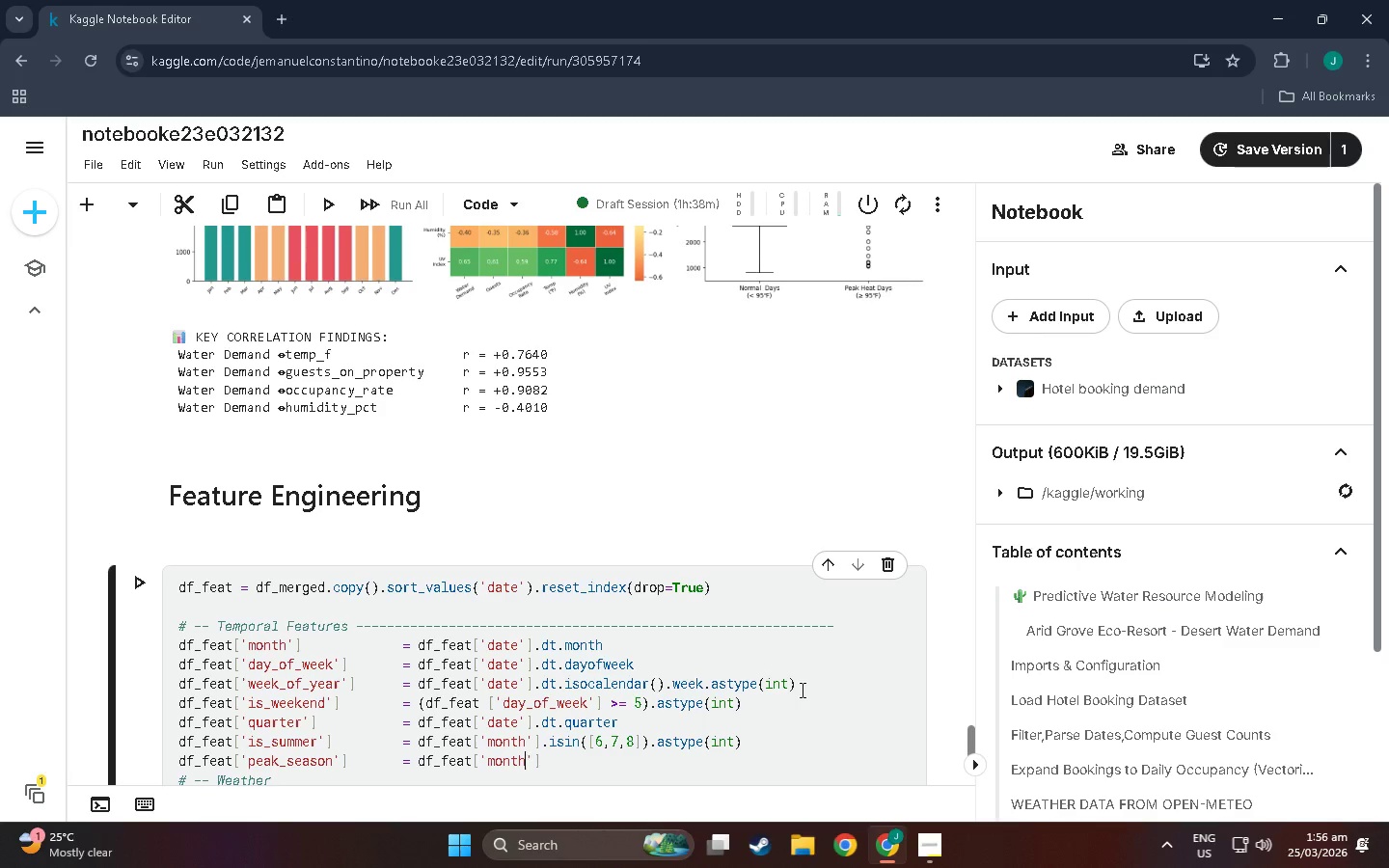 
key(ArrowRight)
 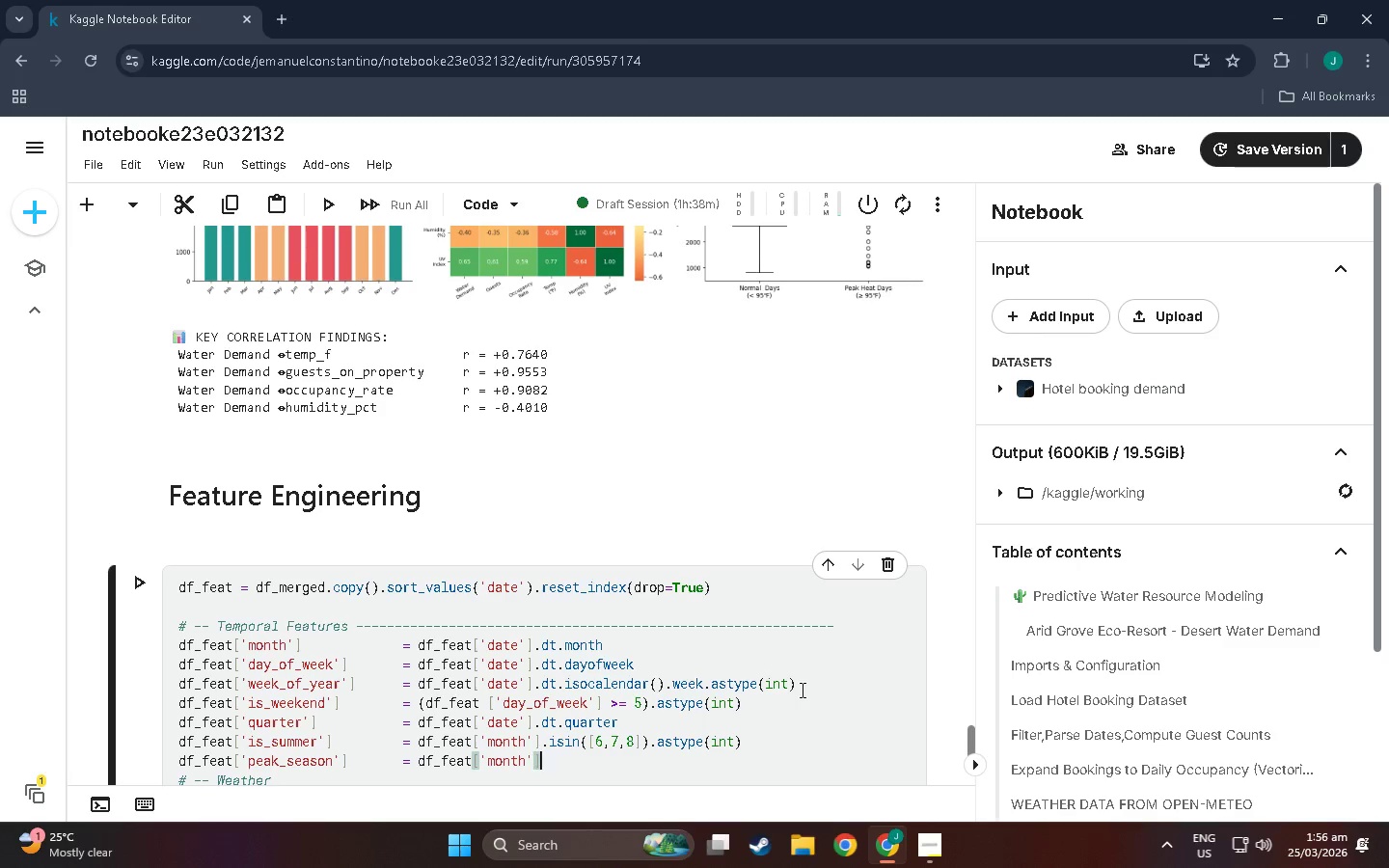 
key(ArrowRight)
 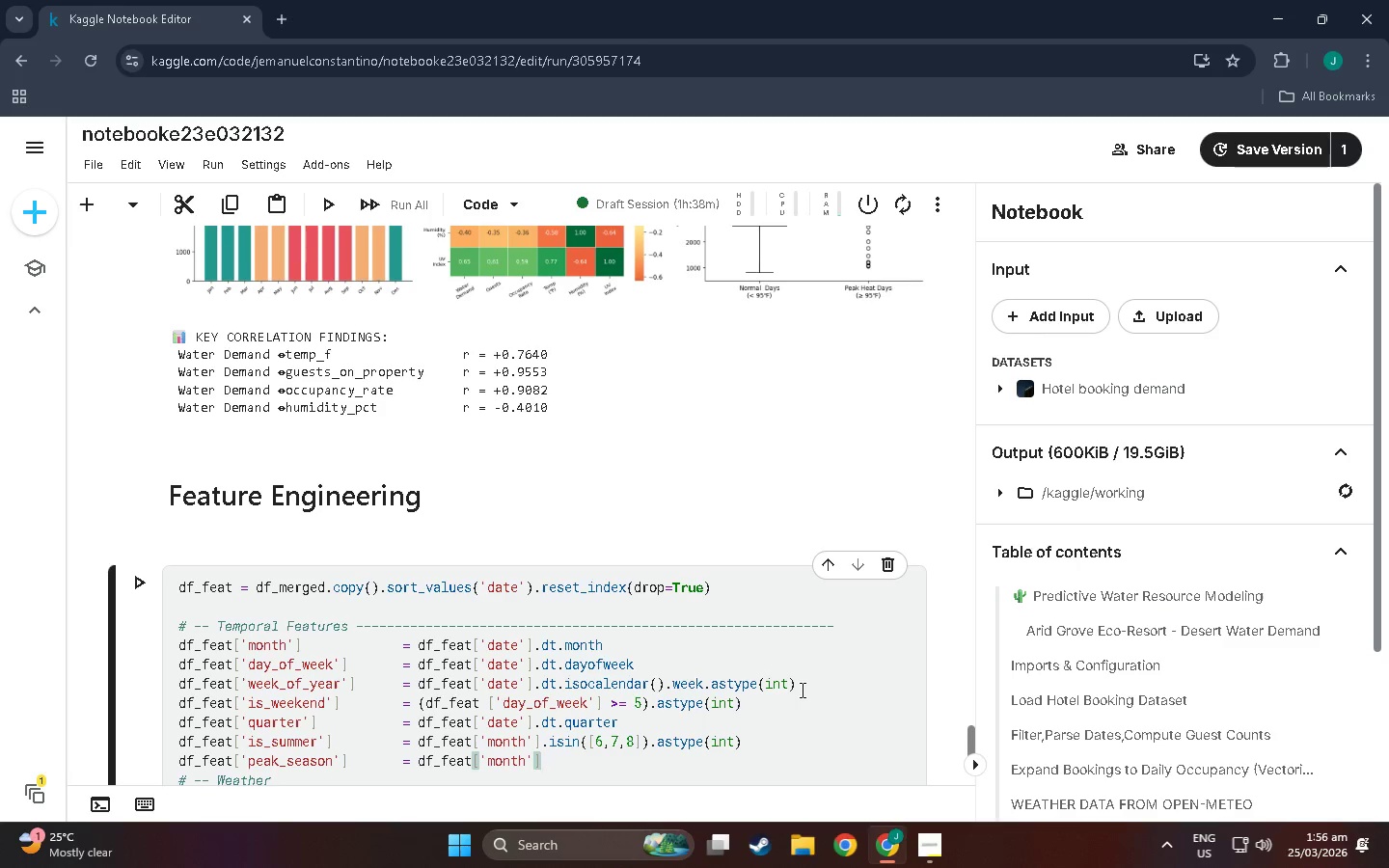 
type(.isin([7,8m,)
key(Backspace)
key(Backspace)
type(,9,)
key(Backspace)
 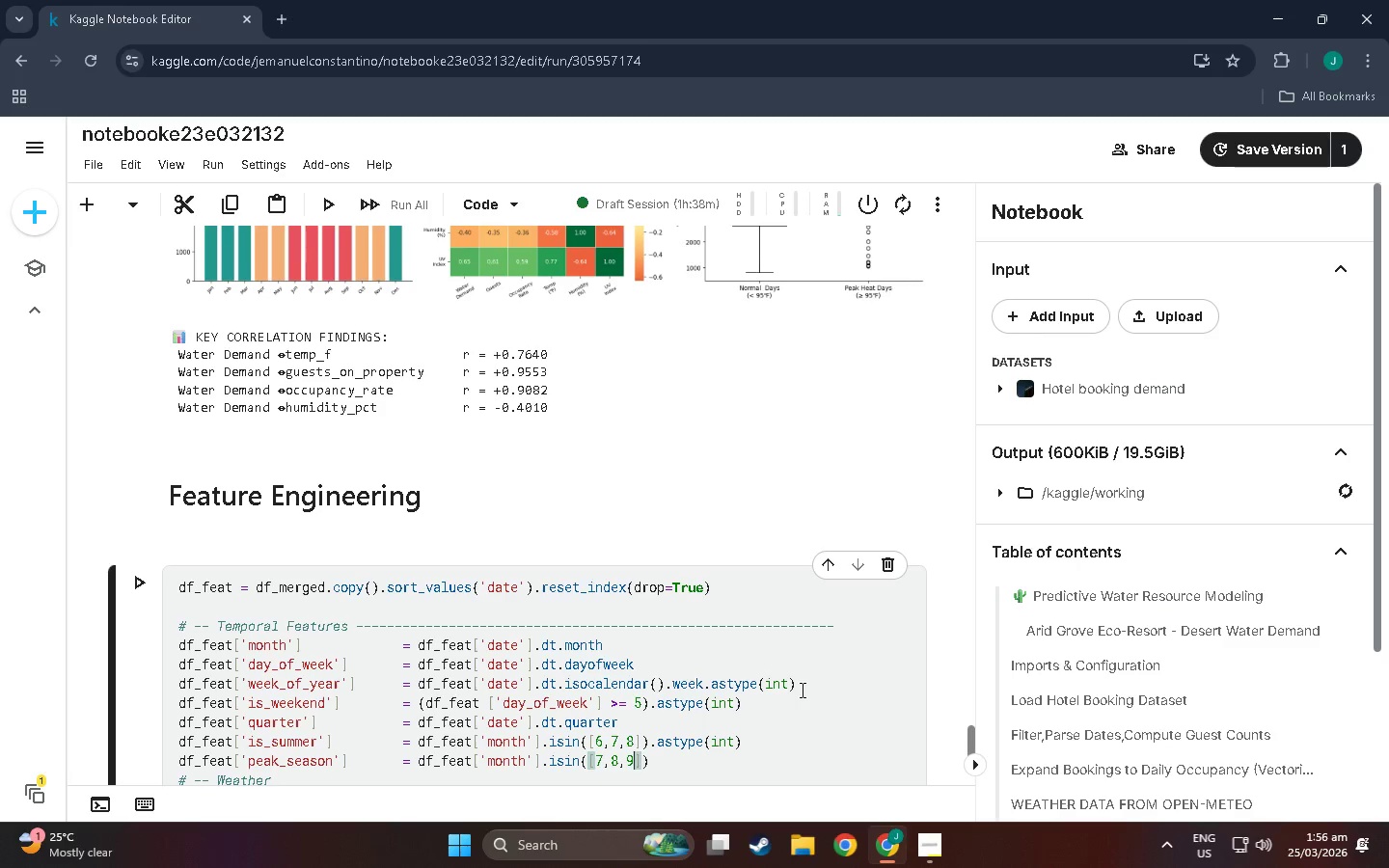 
key(ArrowRight)
 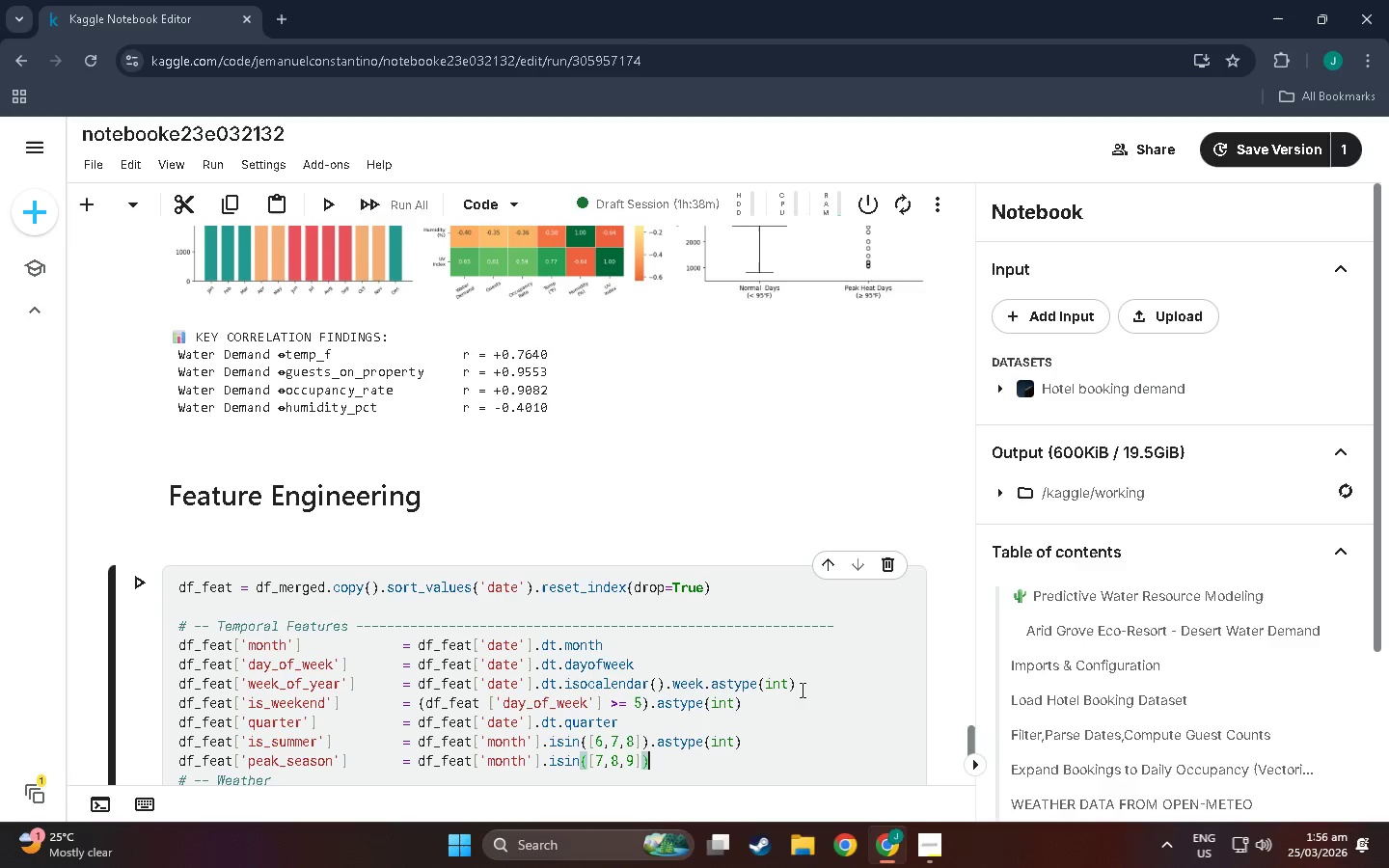 
key(ArrowRight)
 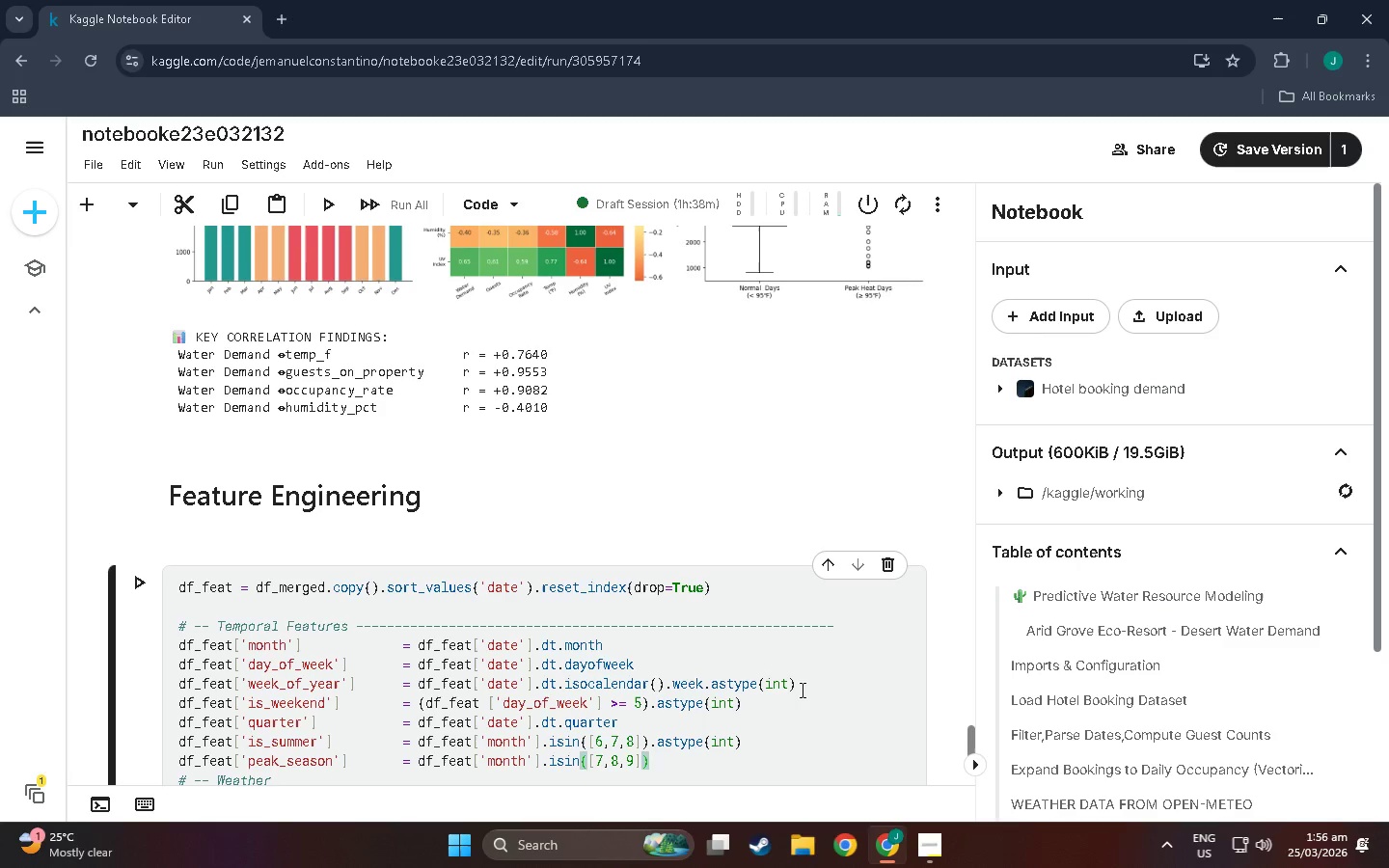 
type(.astpye(int)
 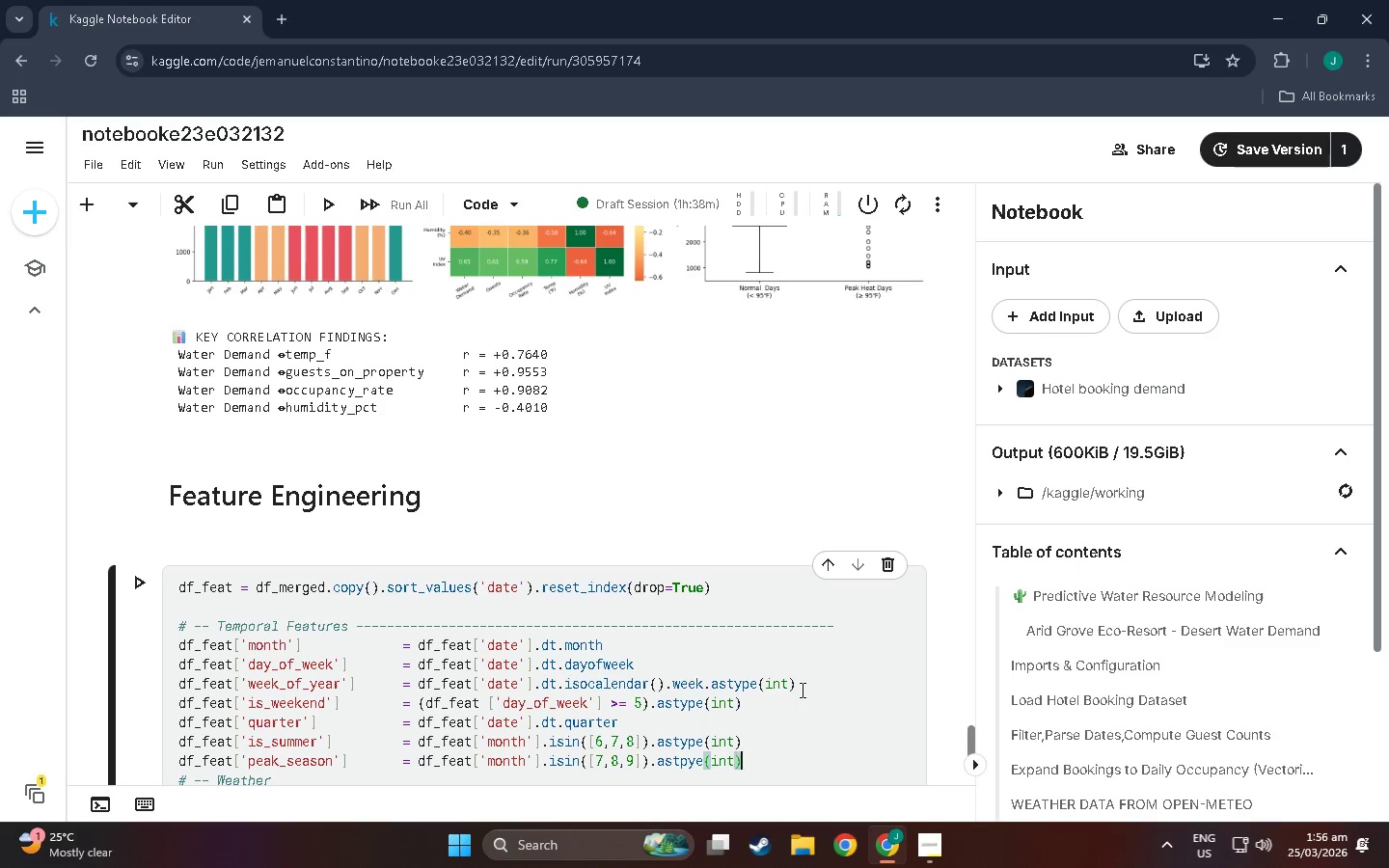 
 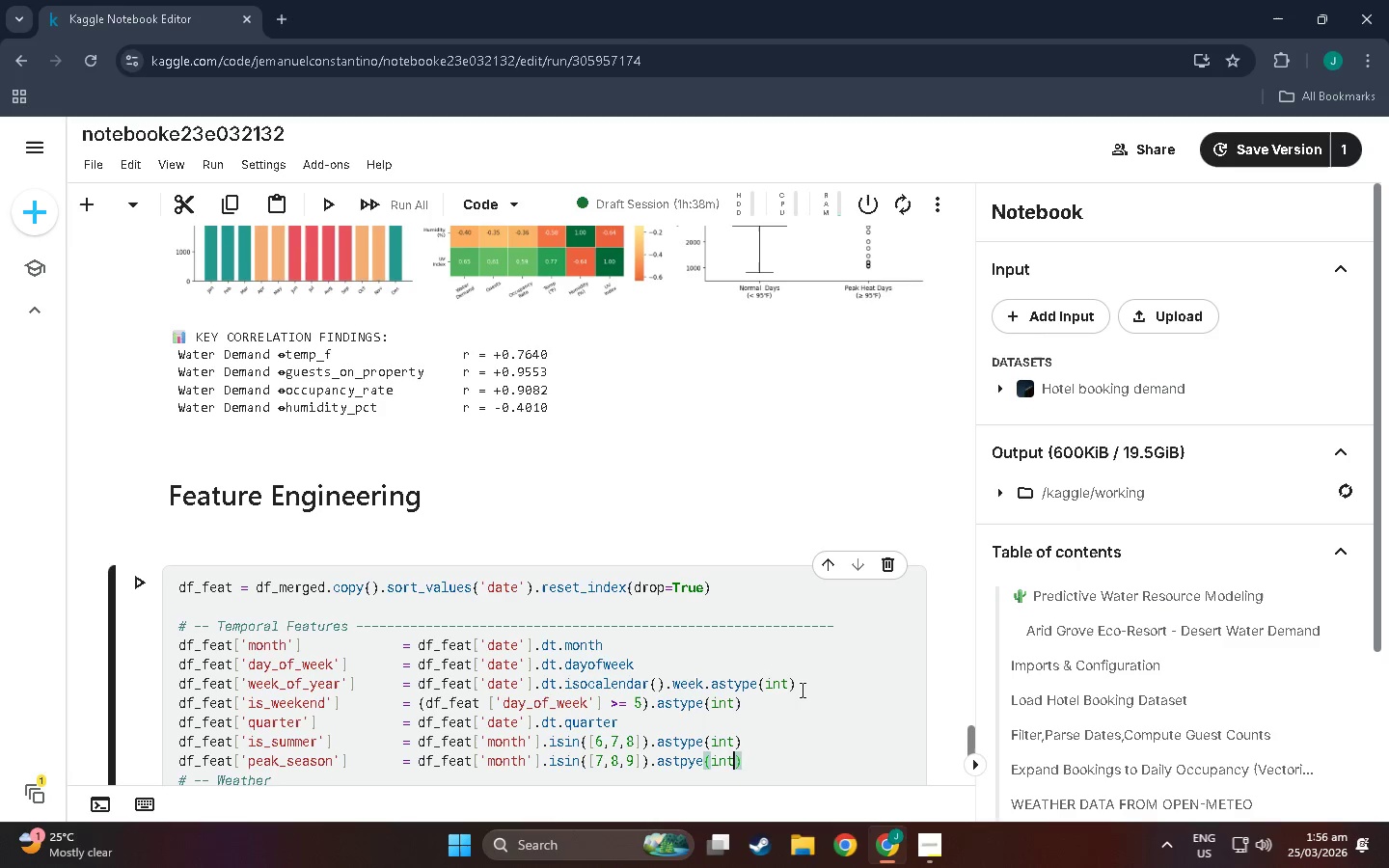 
key(ArrowRight)
 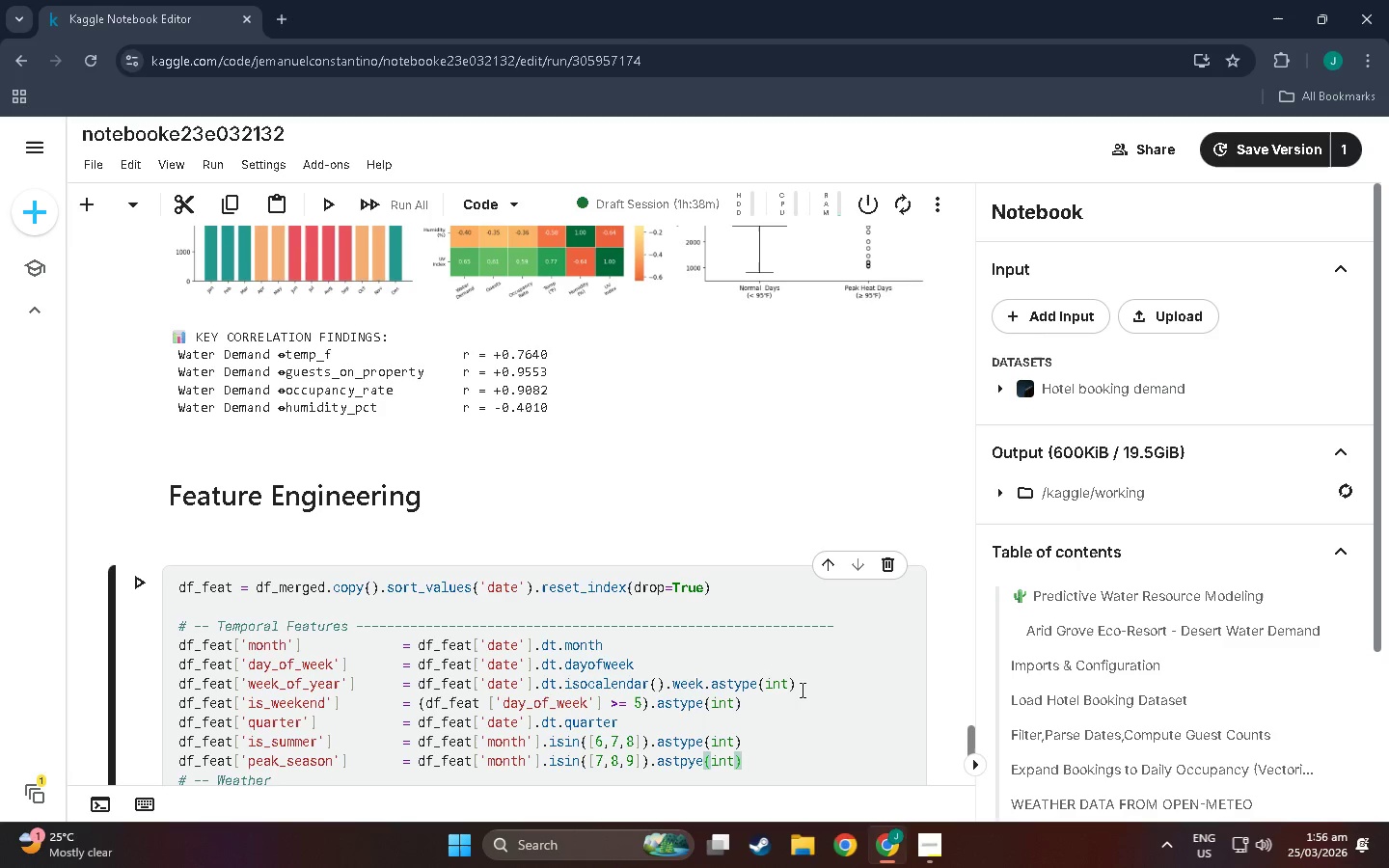 
key(Enter)
 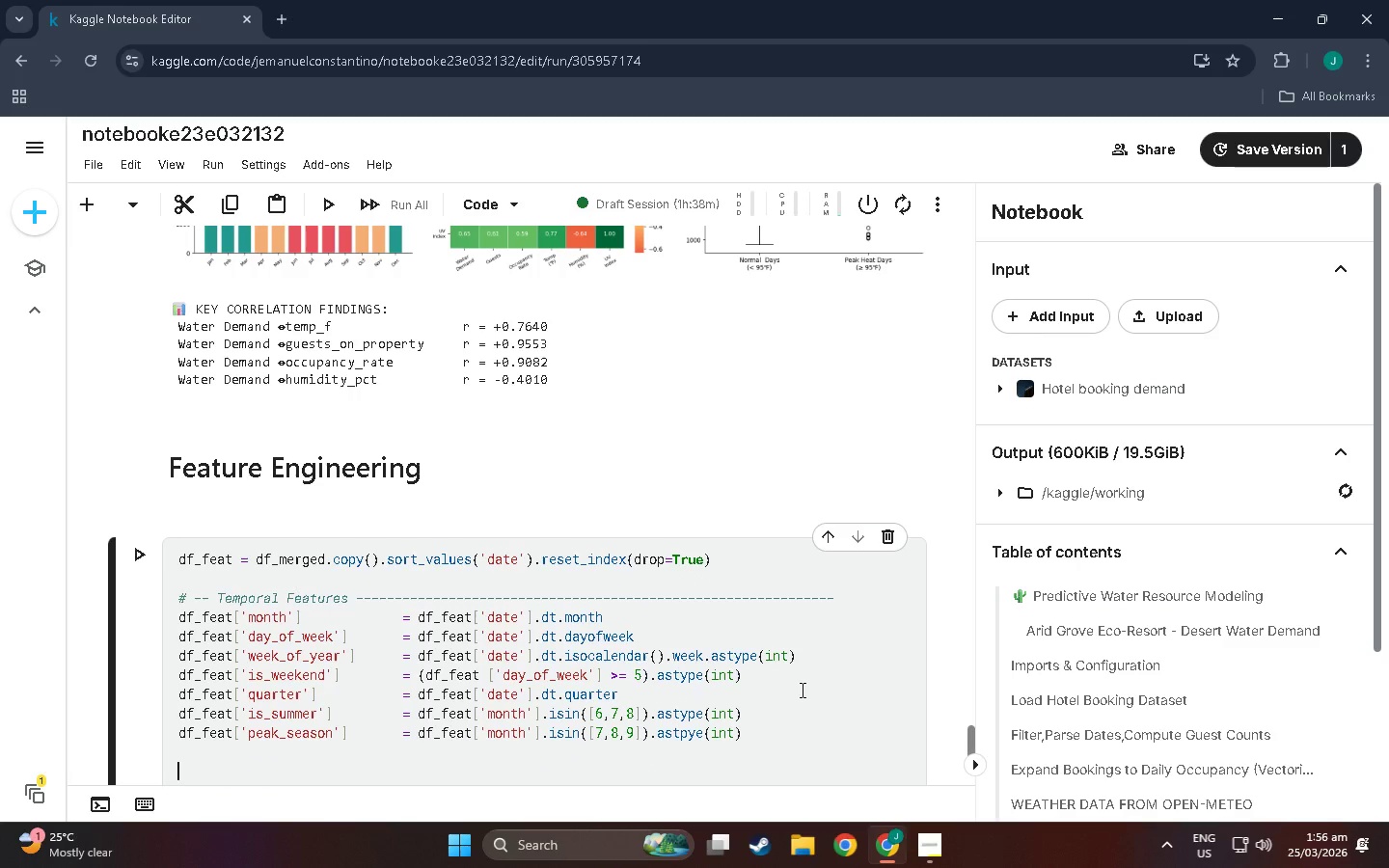 
key(Enter)
 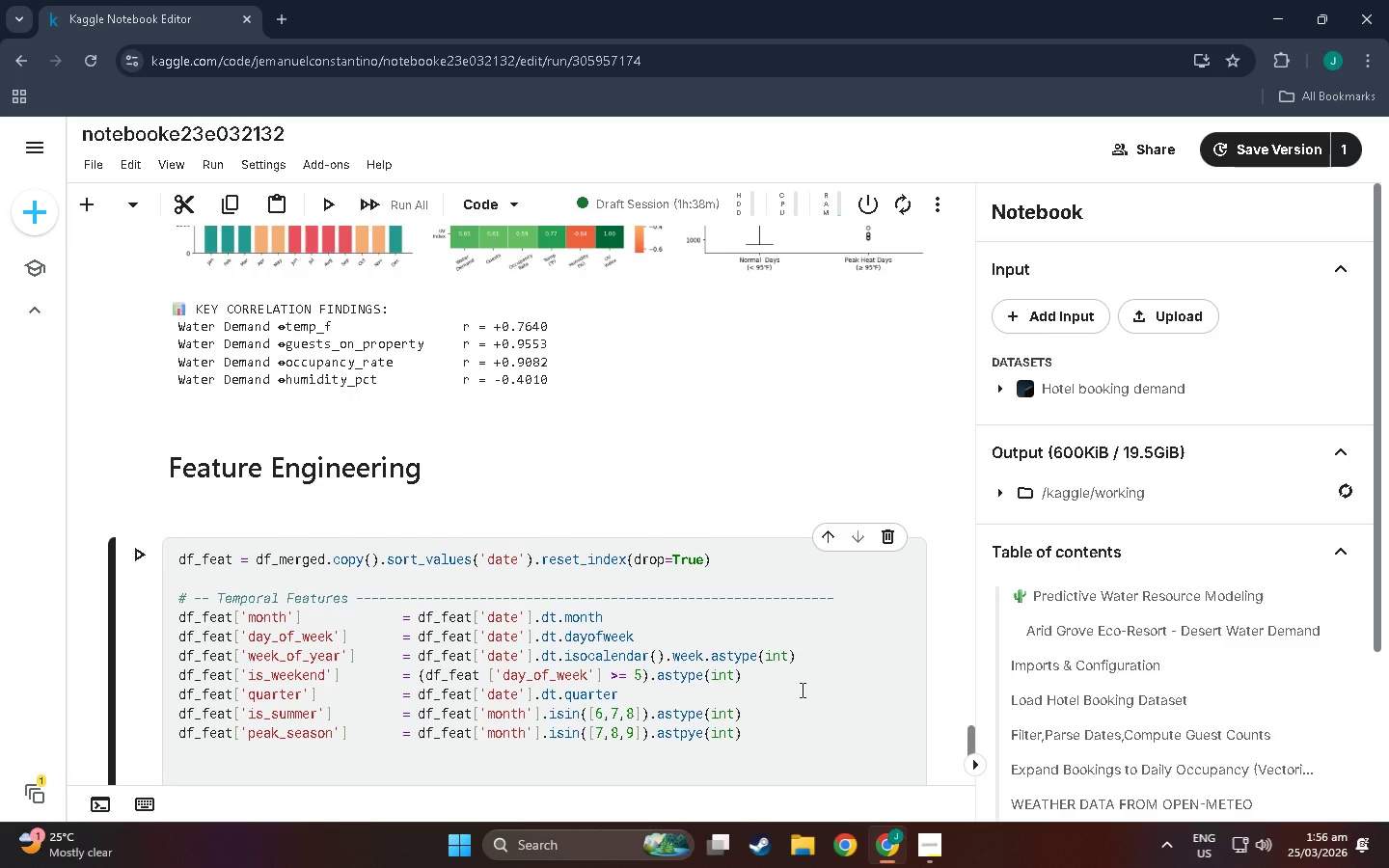 
key(Shift+3)
 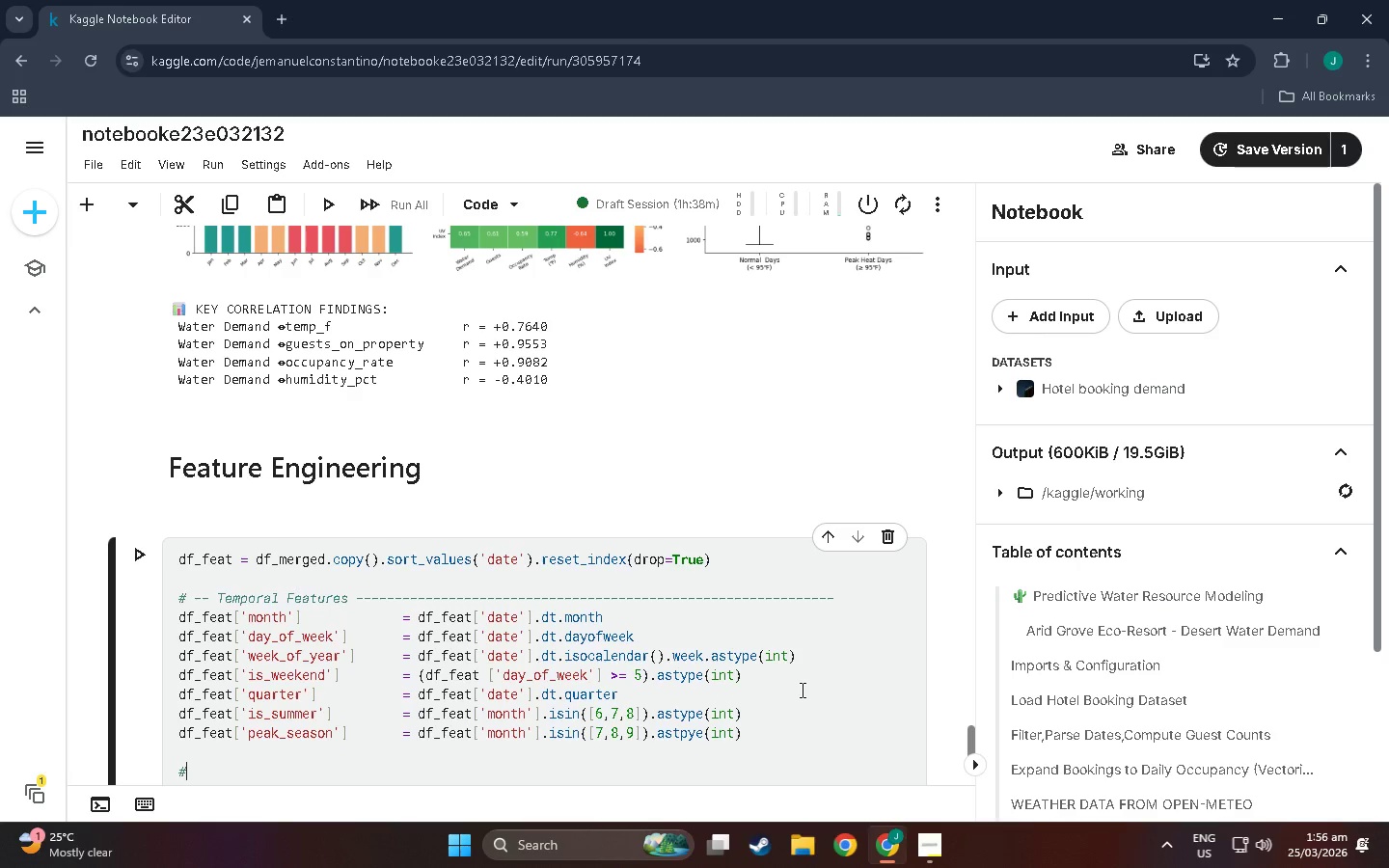 
key(Space)
 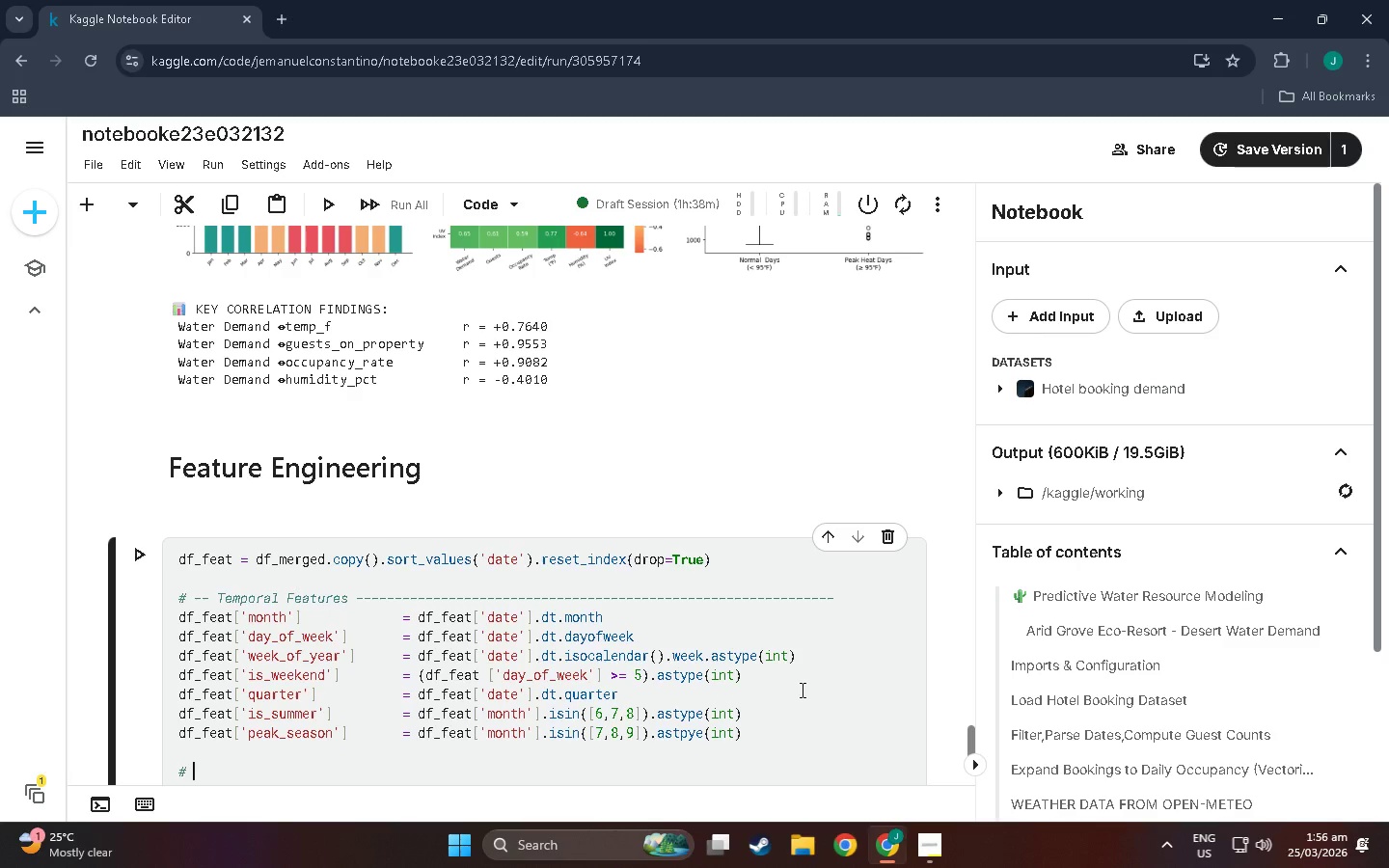 
hold_key(key=Equal, duration=1.5)
 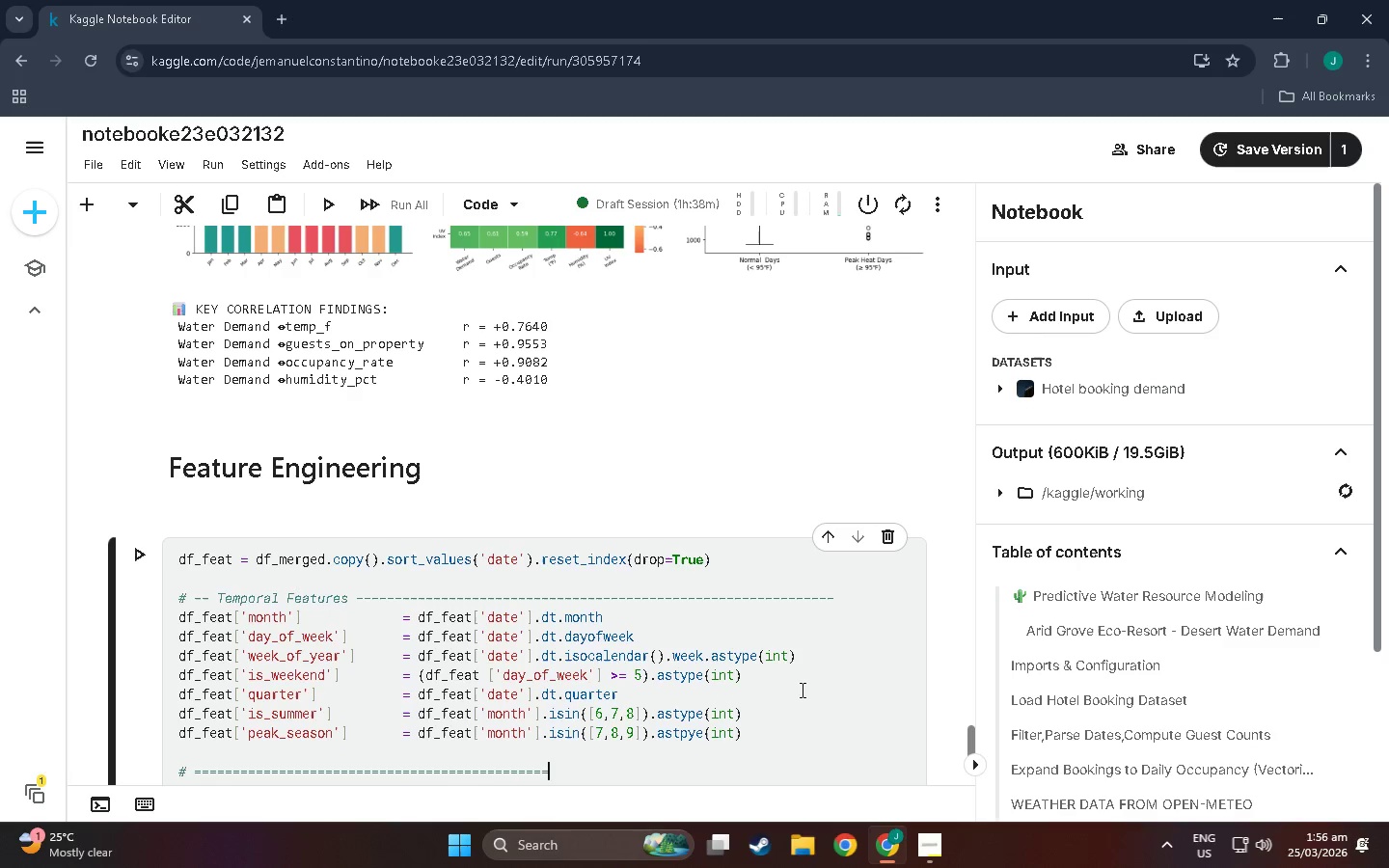 
hold_key(key=Equal, duration=1.52)
 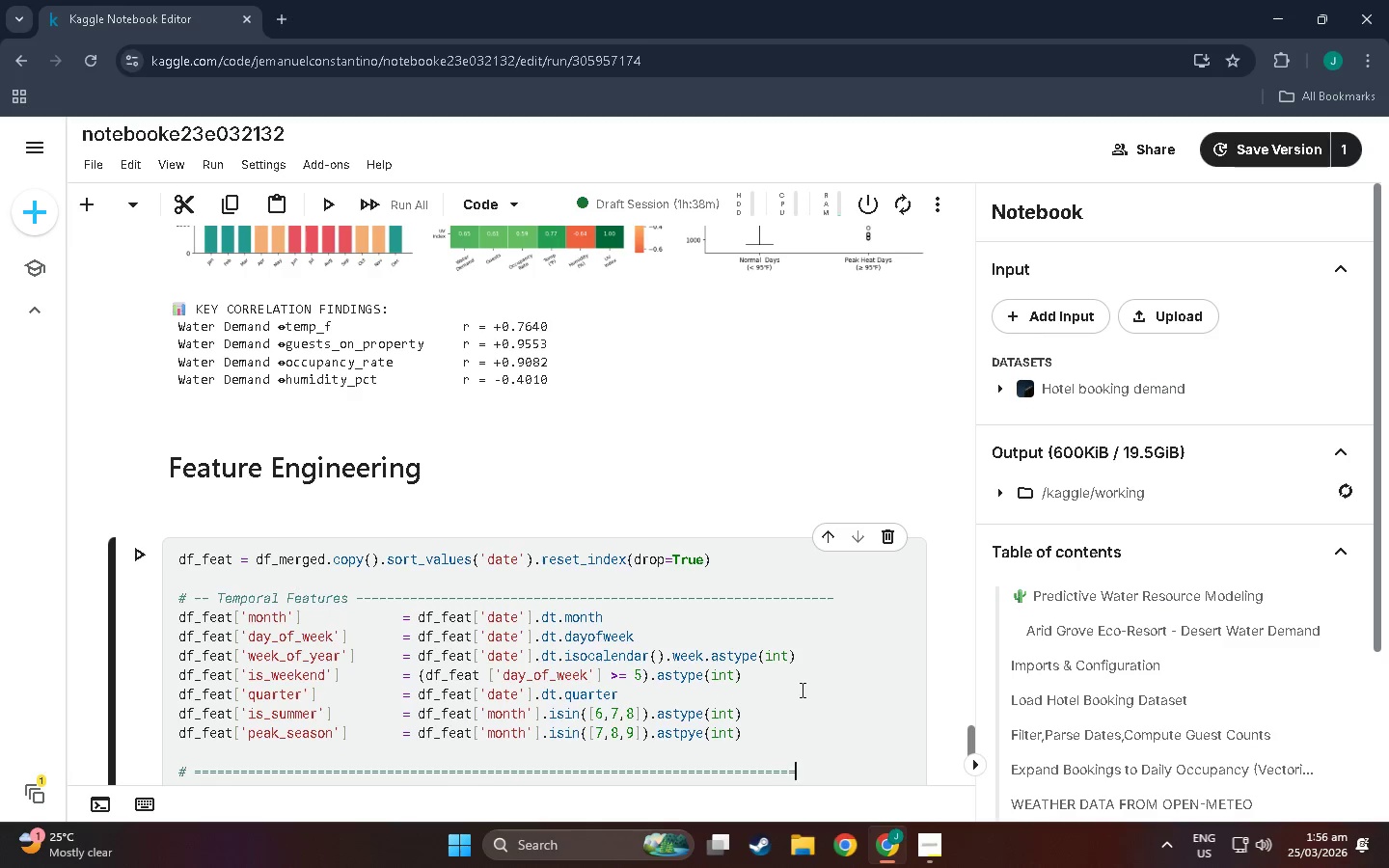 
key(Equal)
 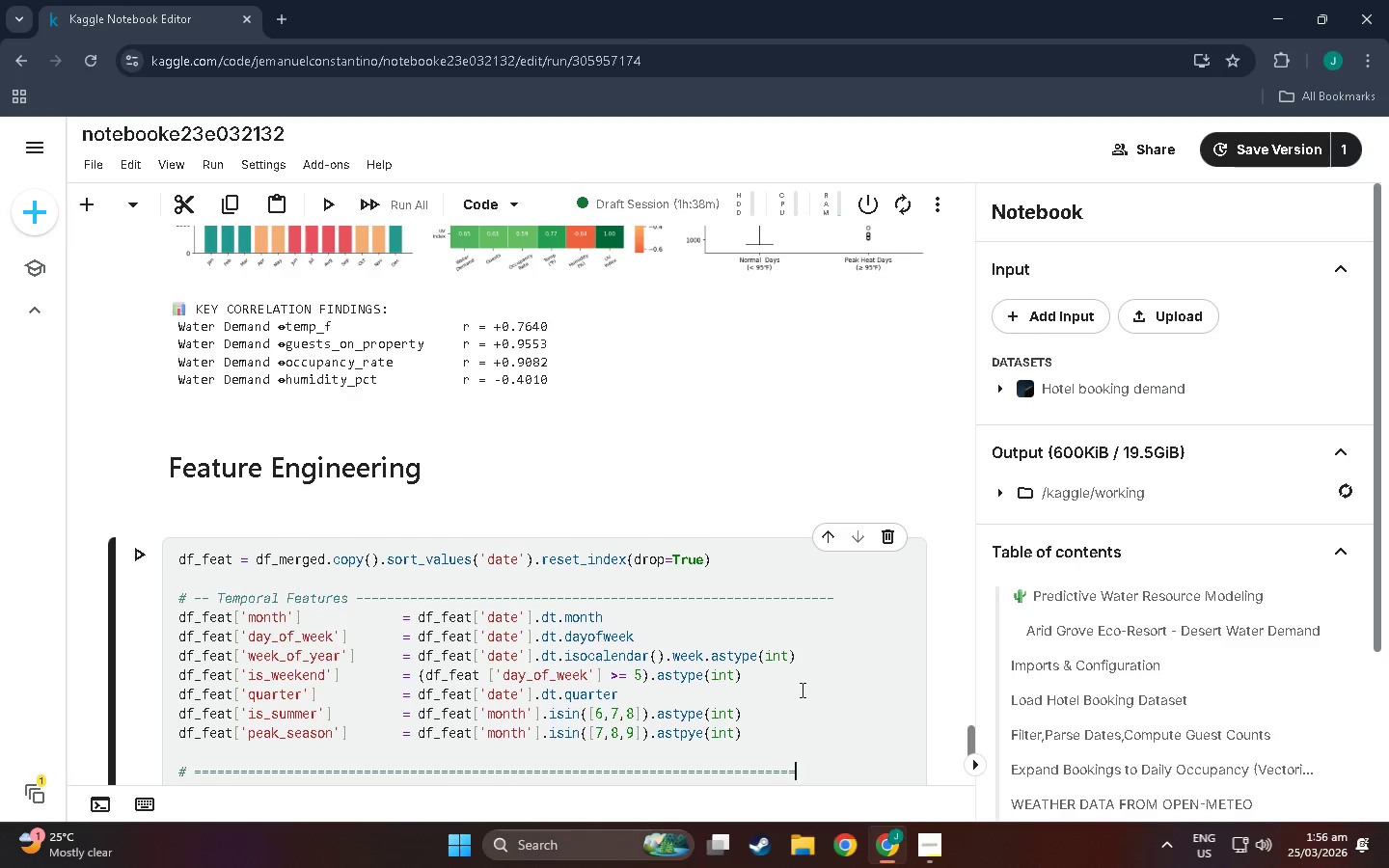 
key(Equal)
 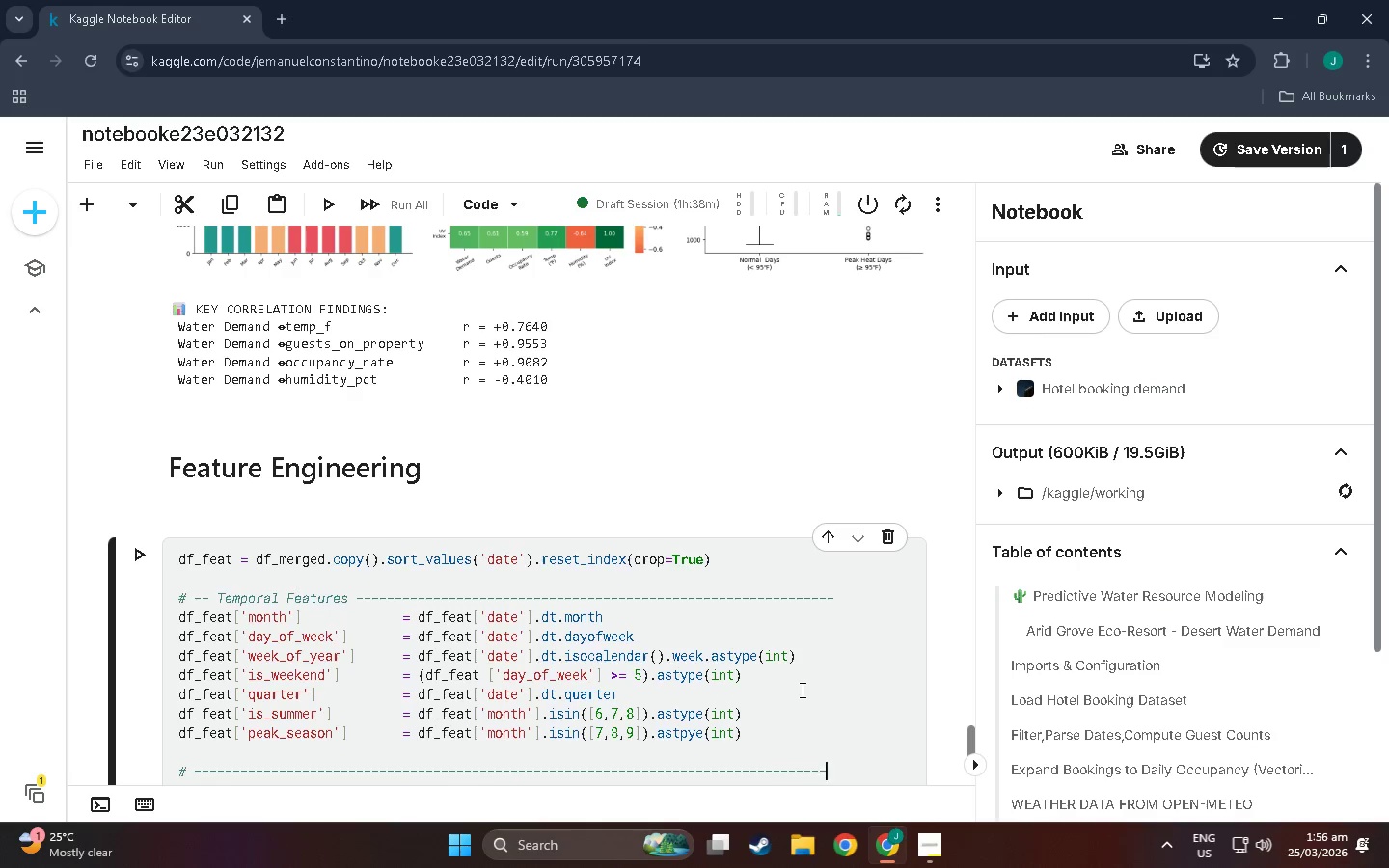 
key(Equal)
 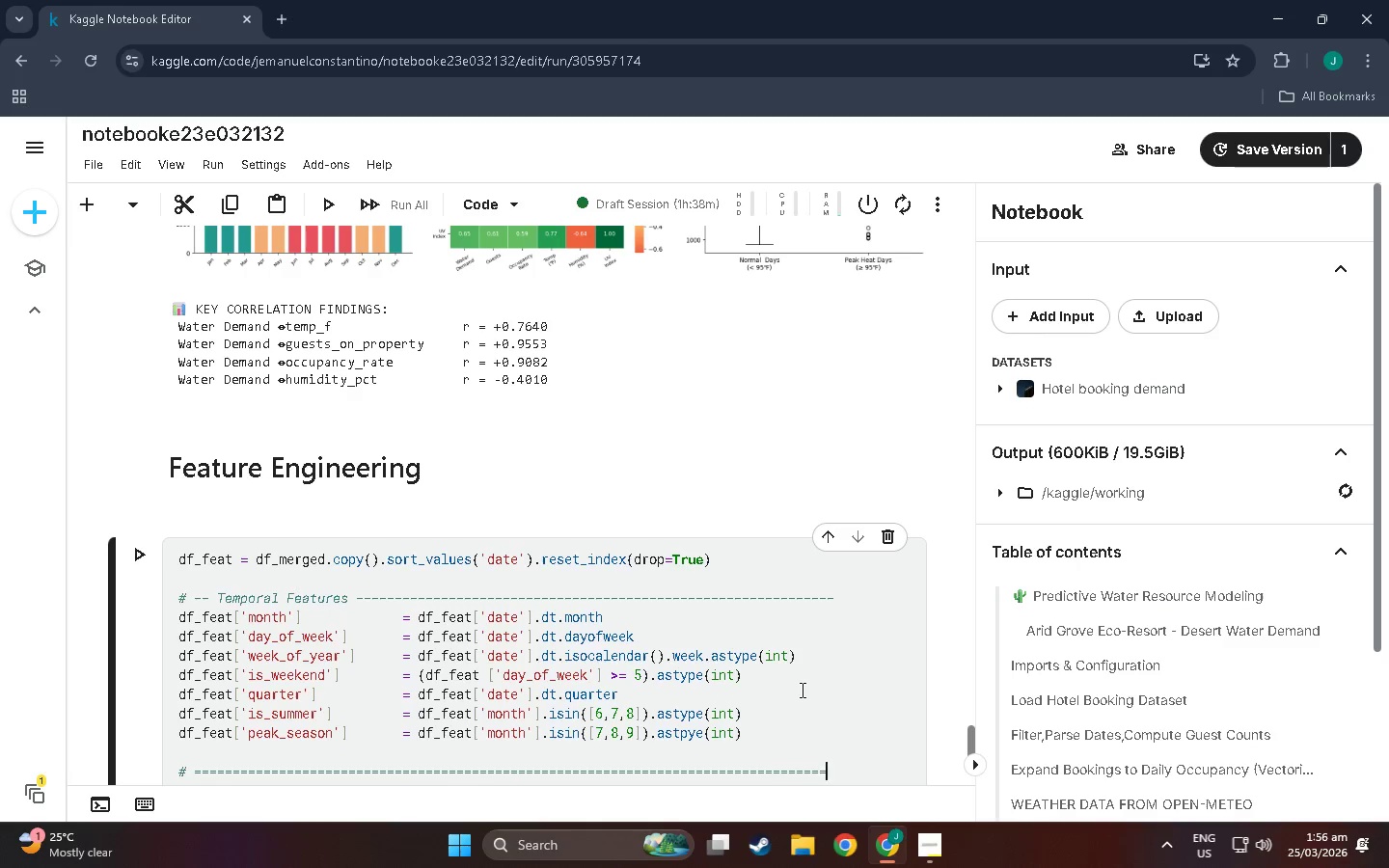 
key(Equal)
 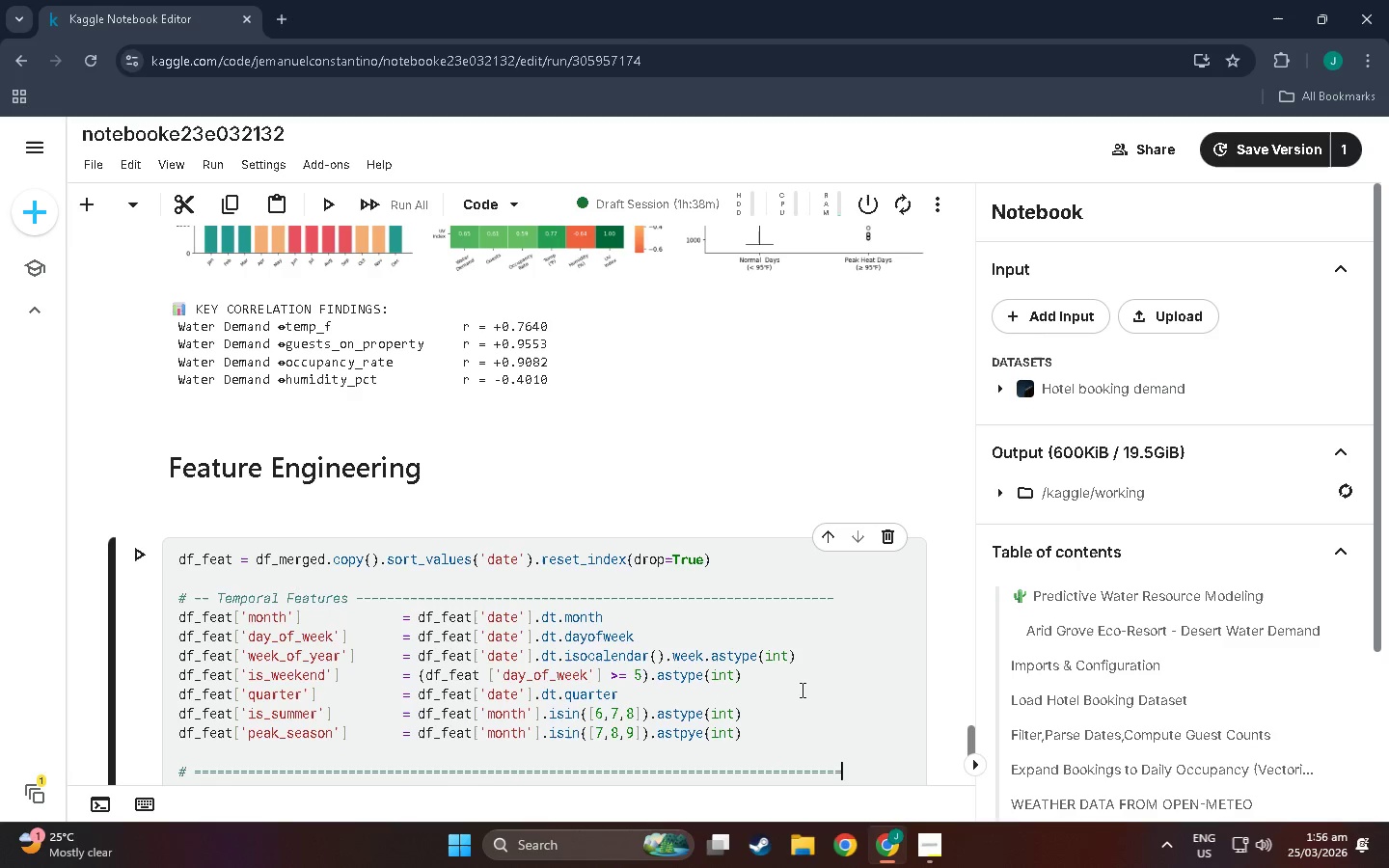 
key(Equal)
 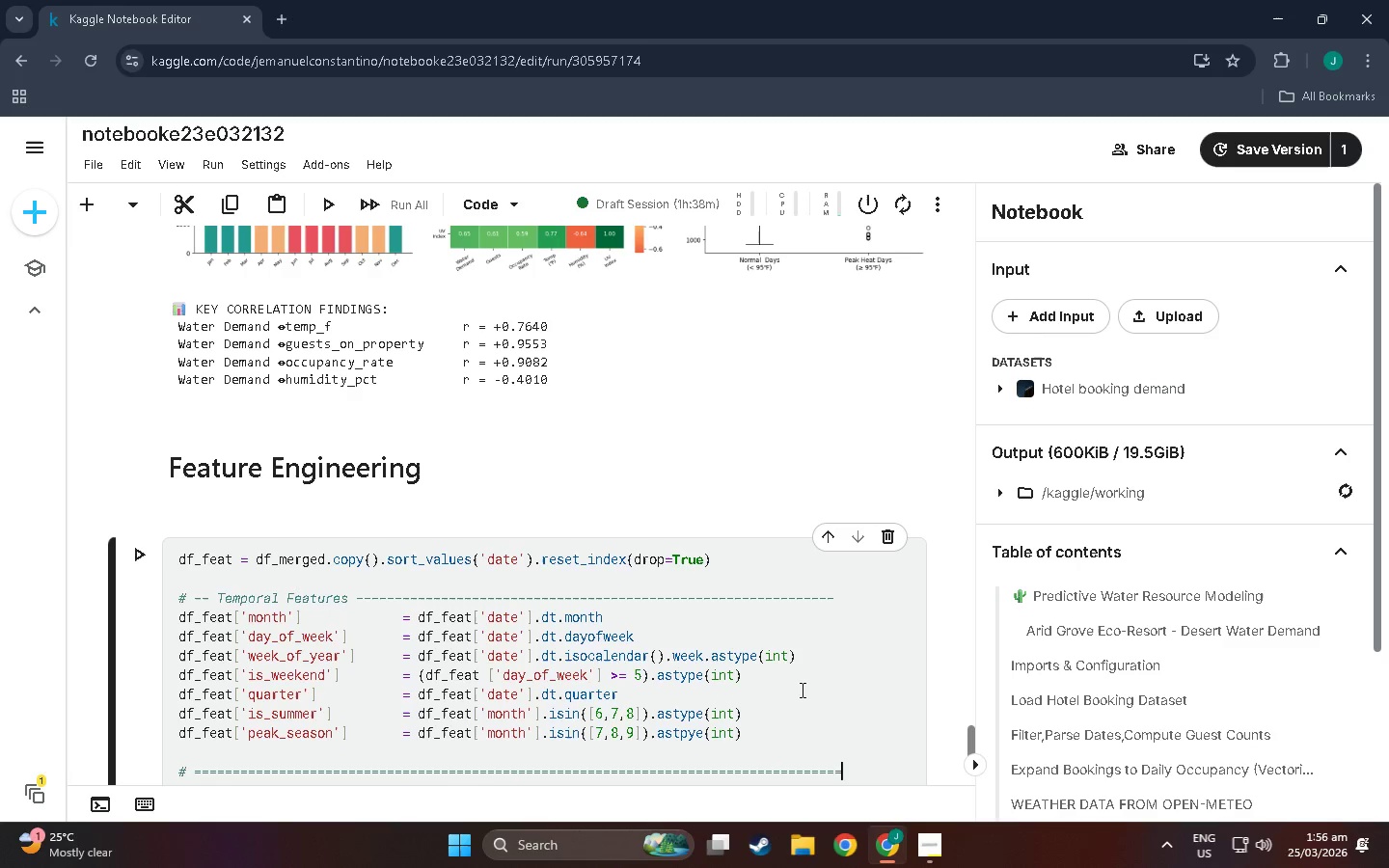 
key(Equal)
 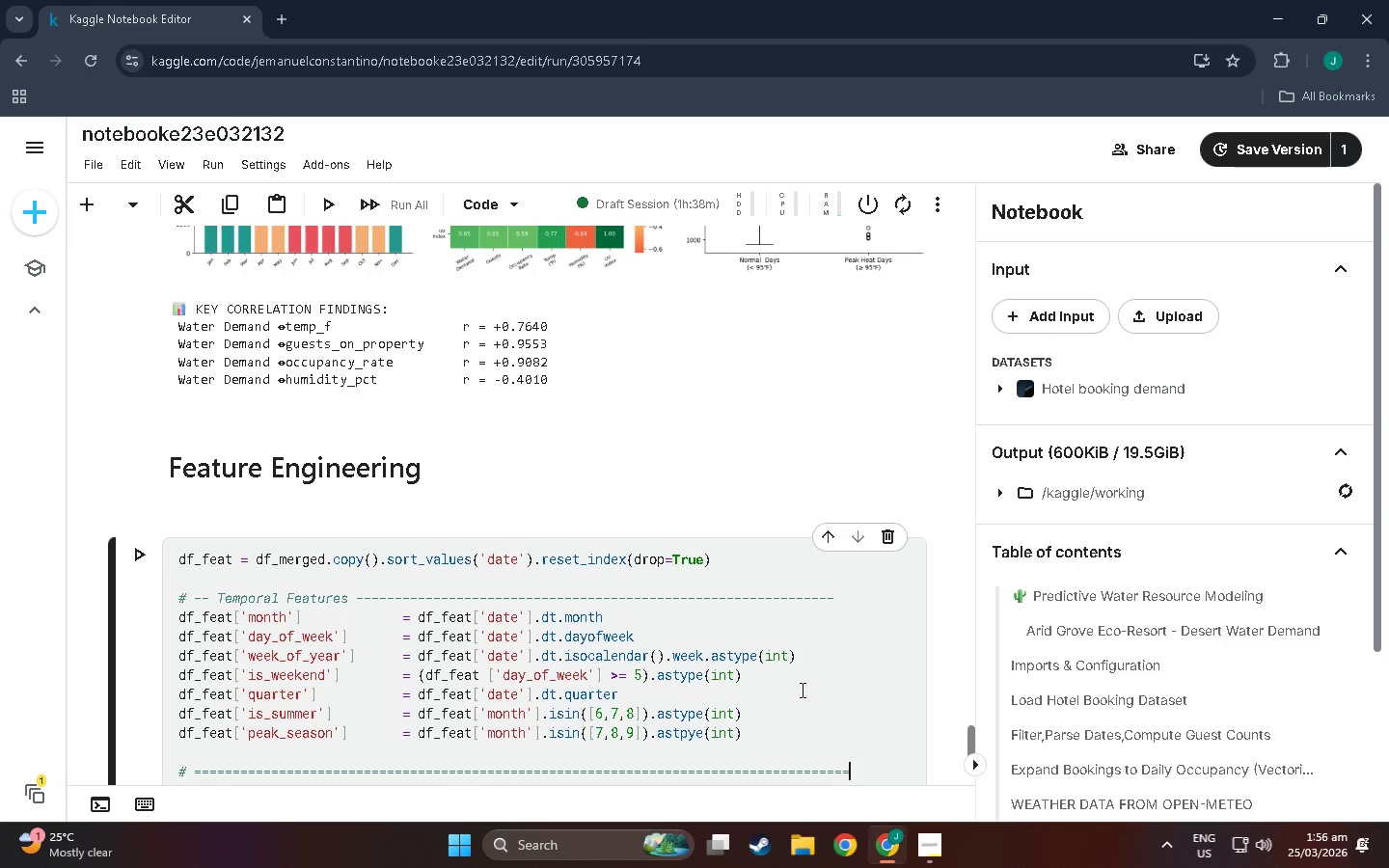 
key(Equal)
 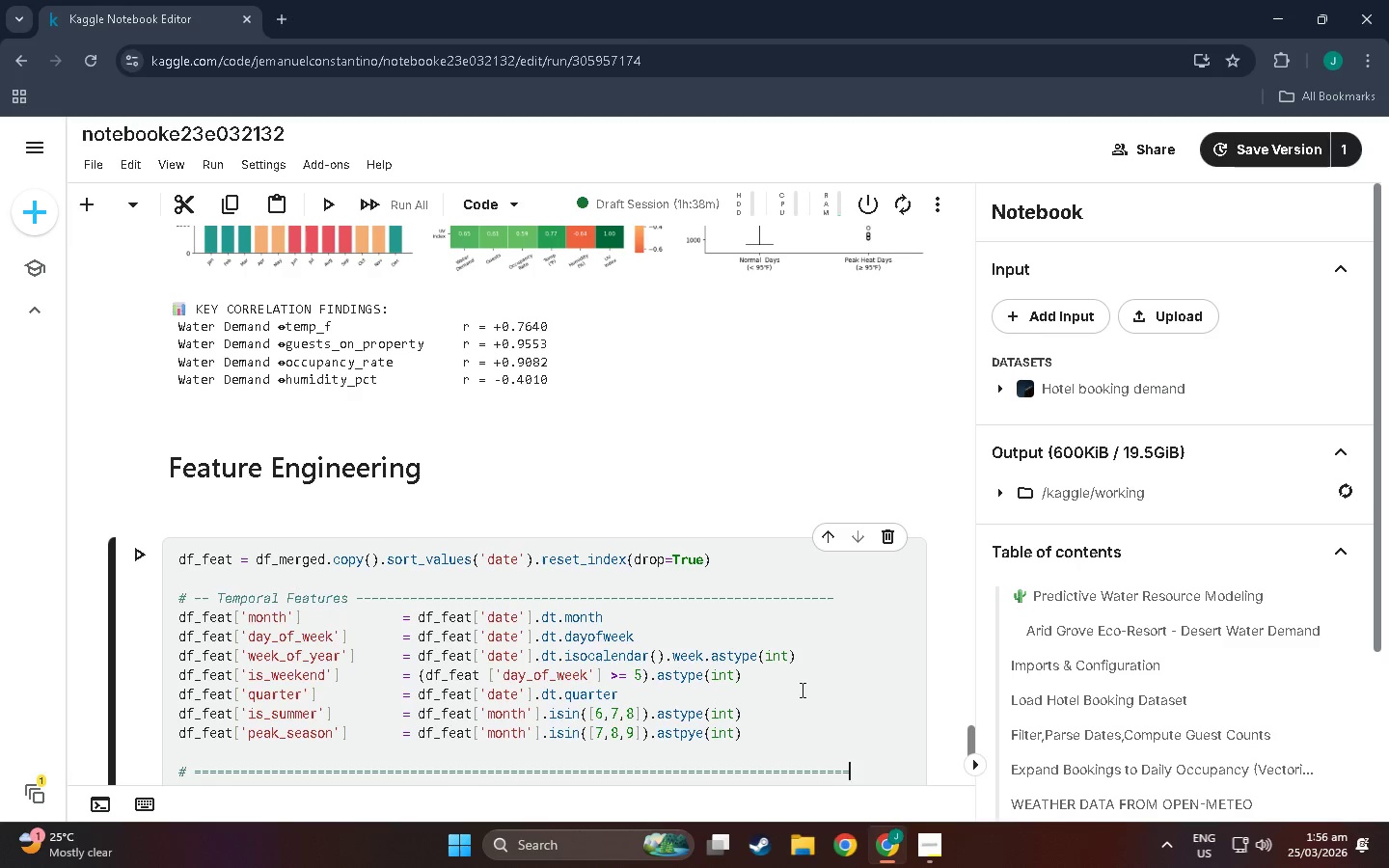 
key(Backspace)
 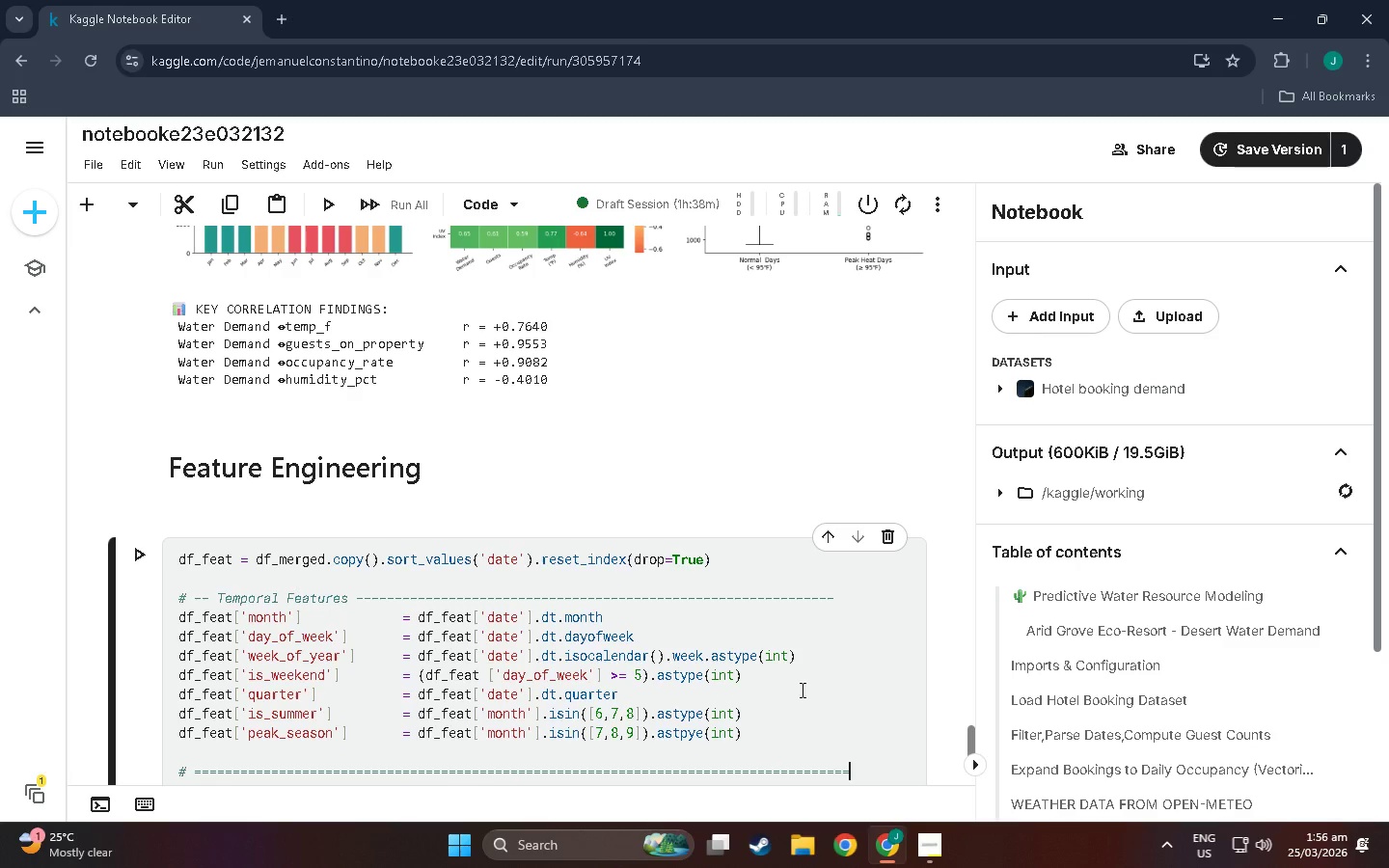 
key(Backspace)
 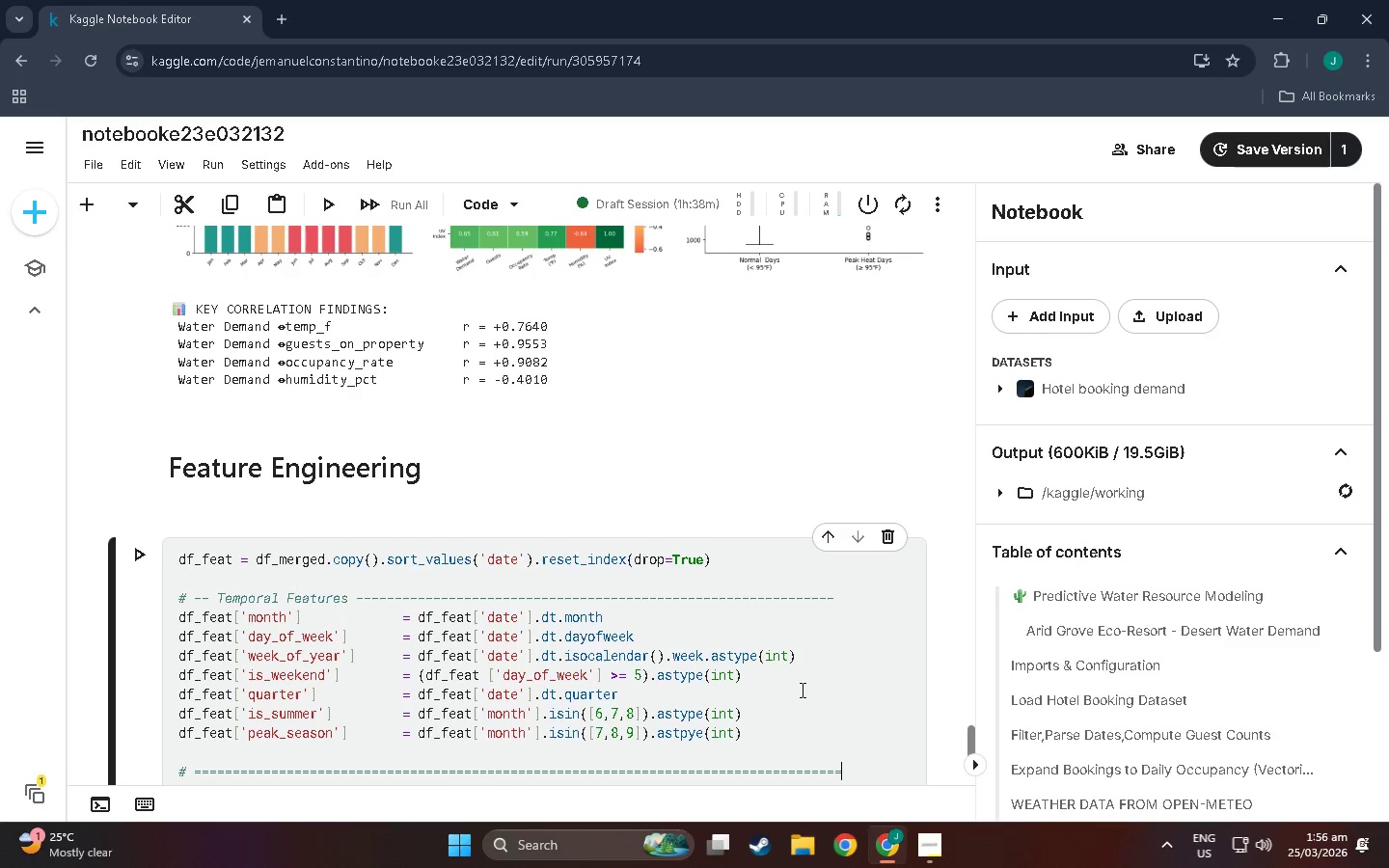 
key(Enter)
 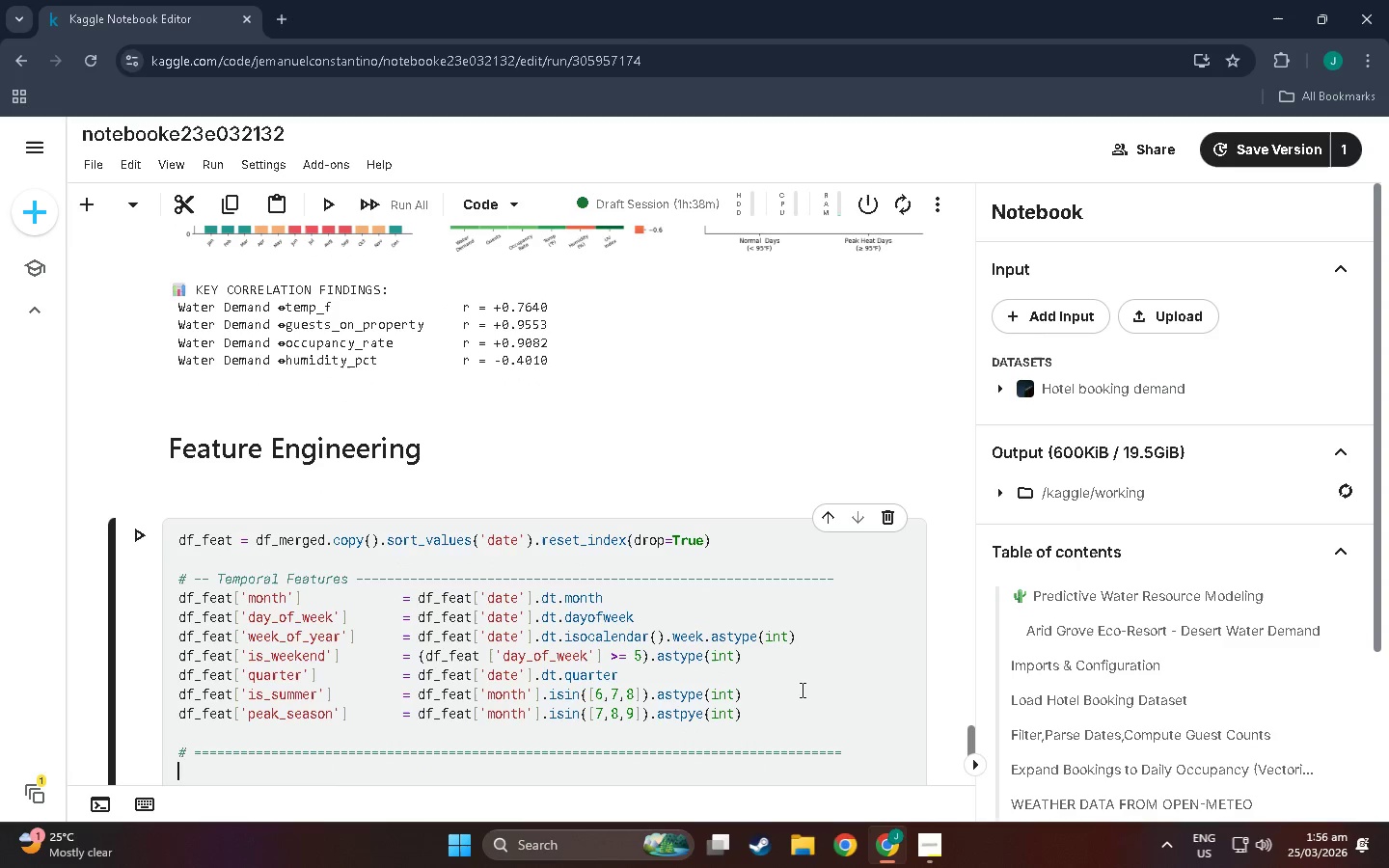 
type(# KEY ENGINEERED FEATURE 1L)
key(Backspace)
type(: PEALK)
key(Backspace)
key(Backspace)
key(Backspace)
key(Backspace)
type(eak Heat Day)
 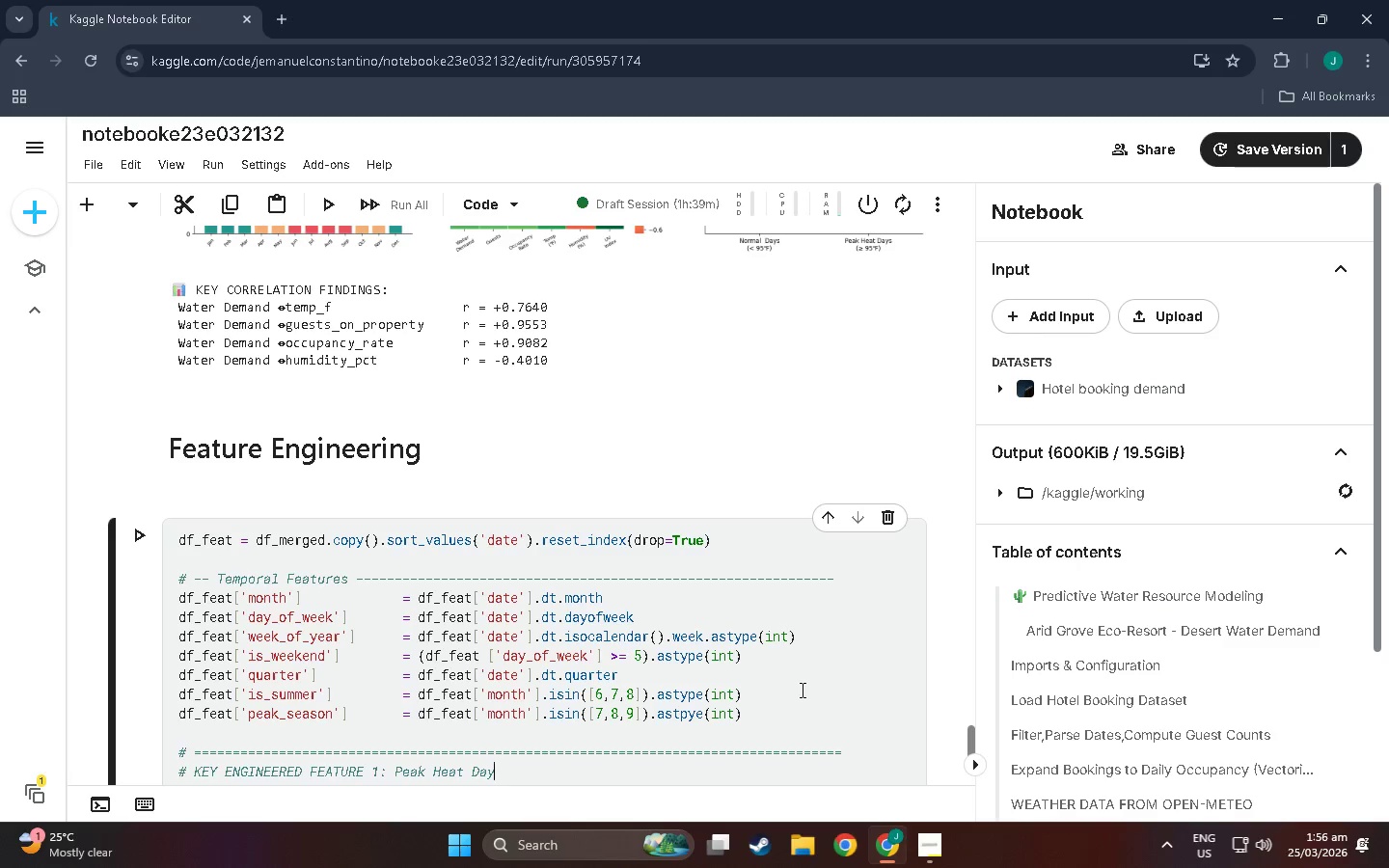 
key(Enter)
 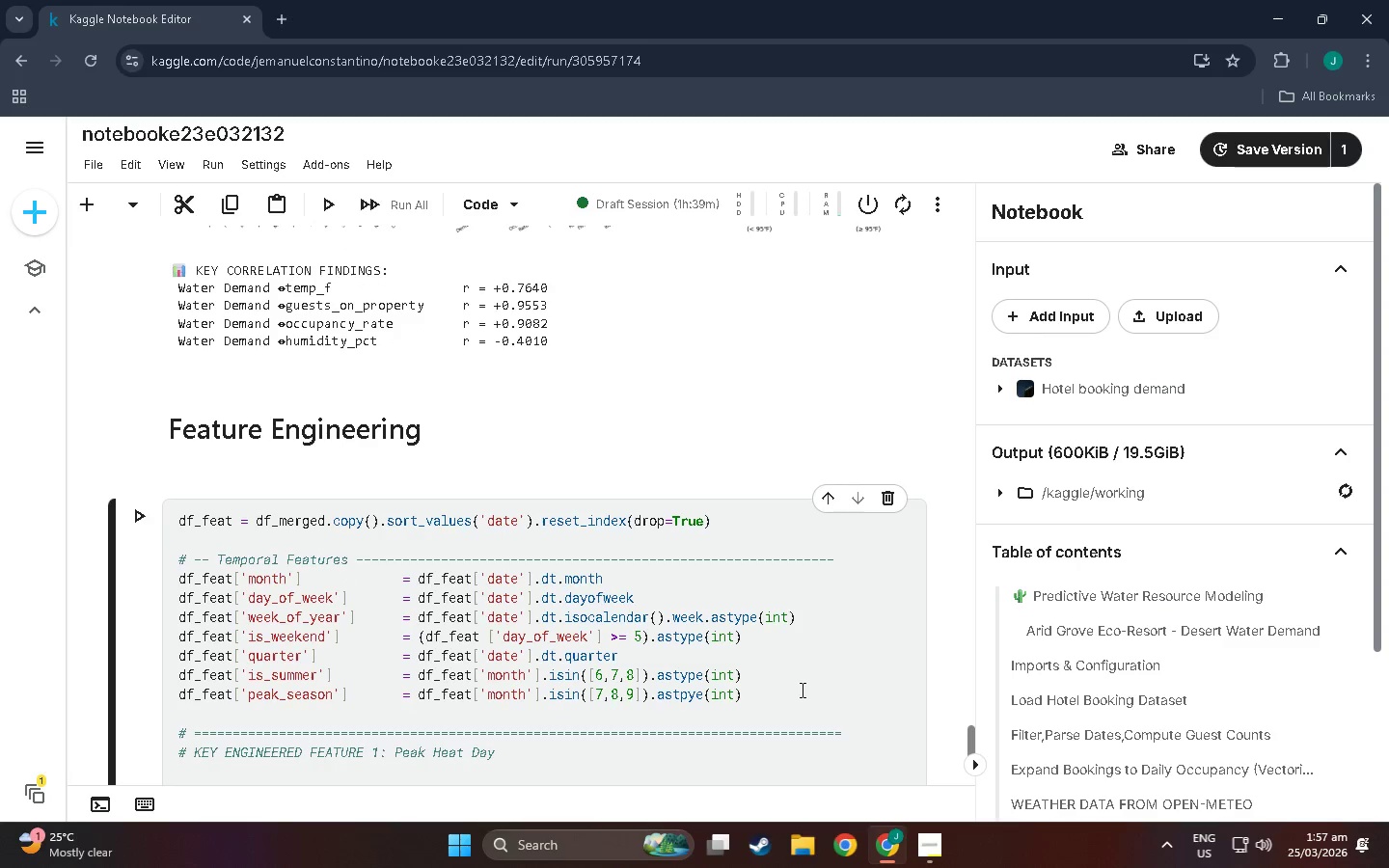 
type(# DefinitionL)
key(Backspace)
type(  :)
key(Backspace)
key(Backspace)
key(Backspace)
type(: d)
key(Backspace)
type(Daily high tenm)
key(Backspace)
type(=)
key(Backspace)
key(Backspace)
type(mperature >=95)
 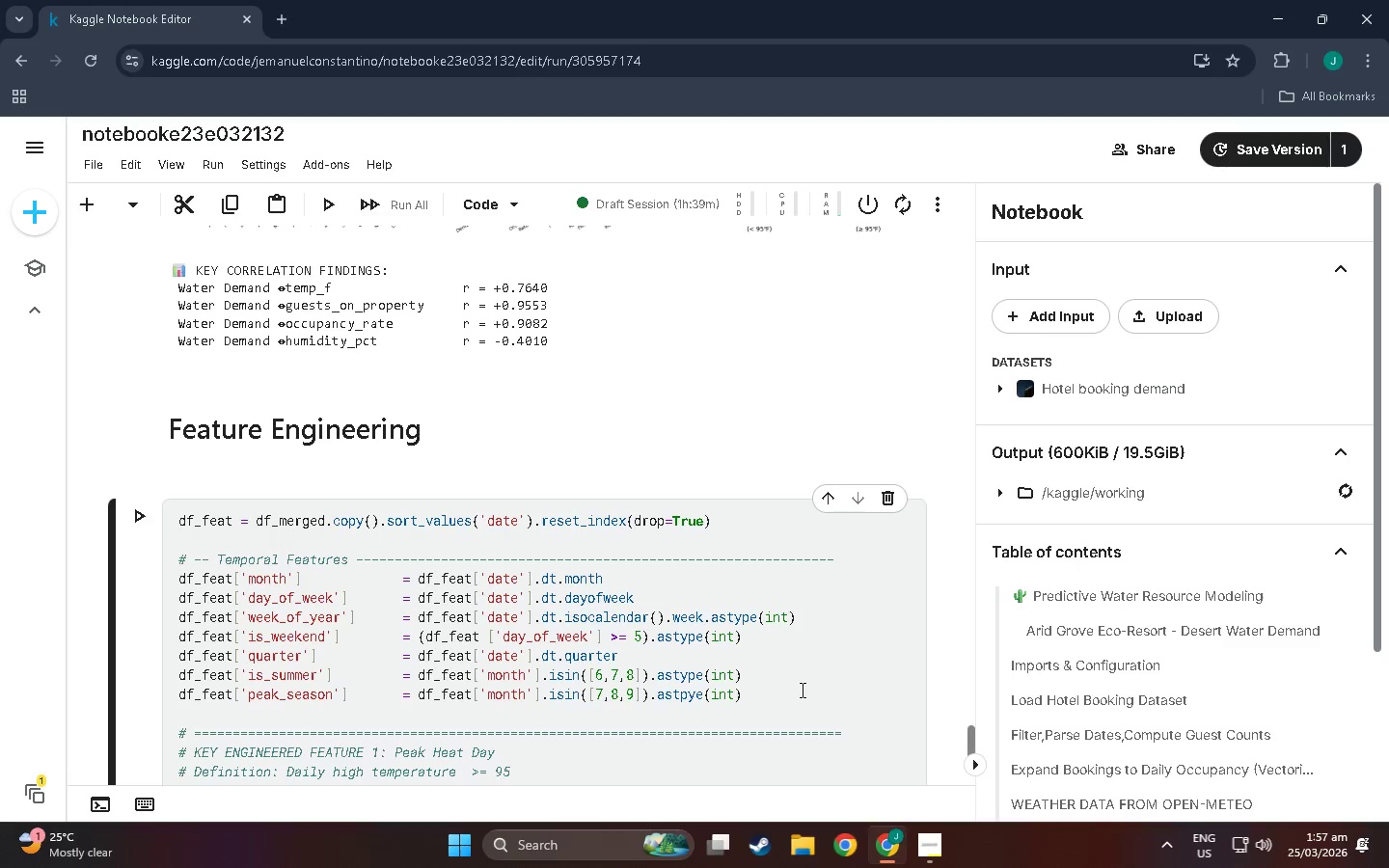 
key(Meta+Period)
 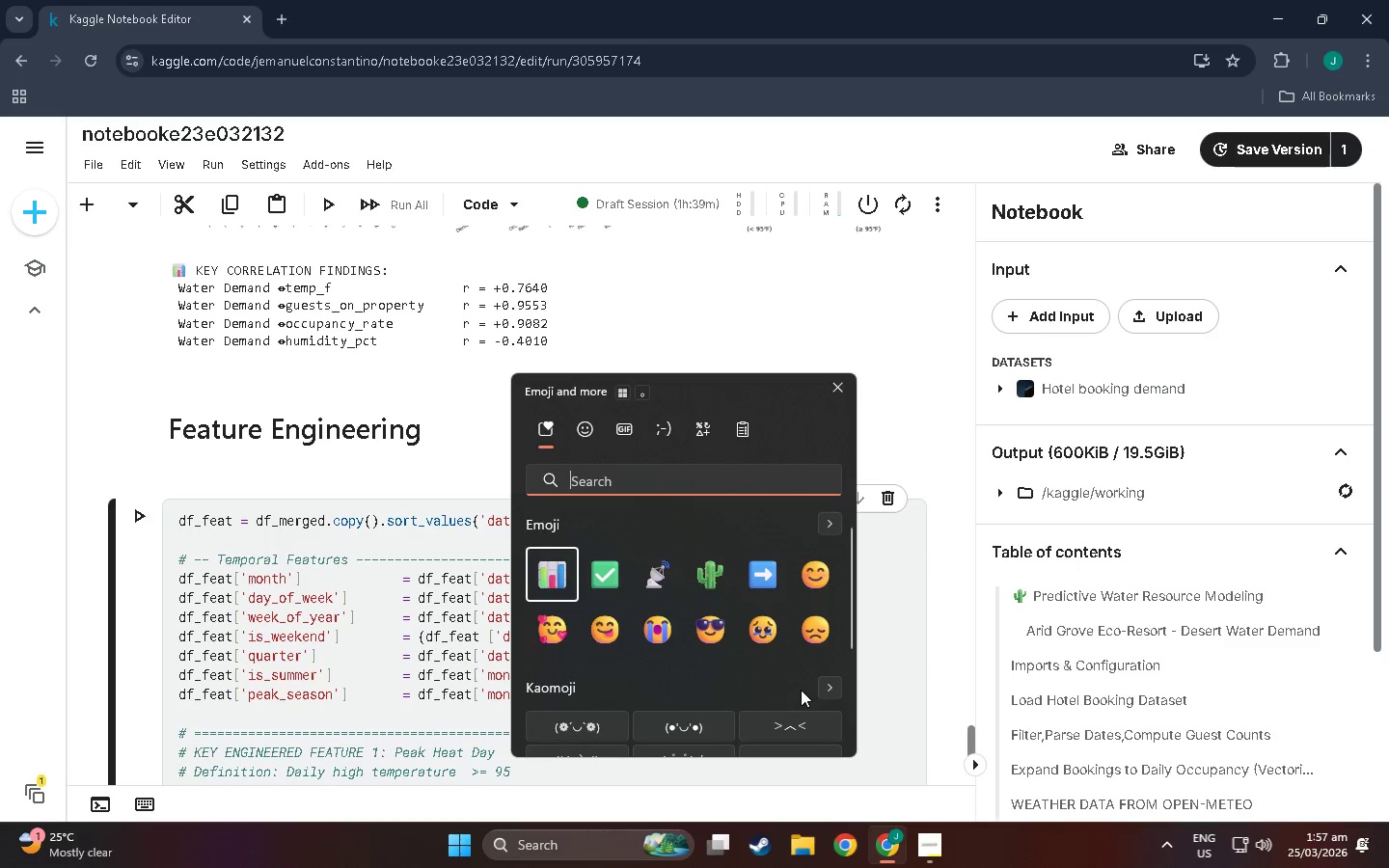 
scroll: coordinate [671, 692], scroll_direction: down, amount: 17.0
 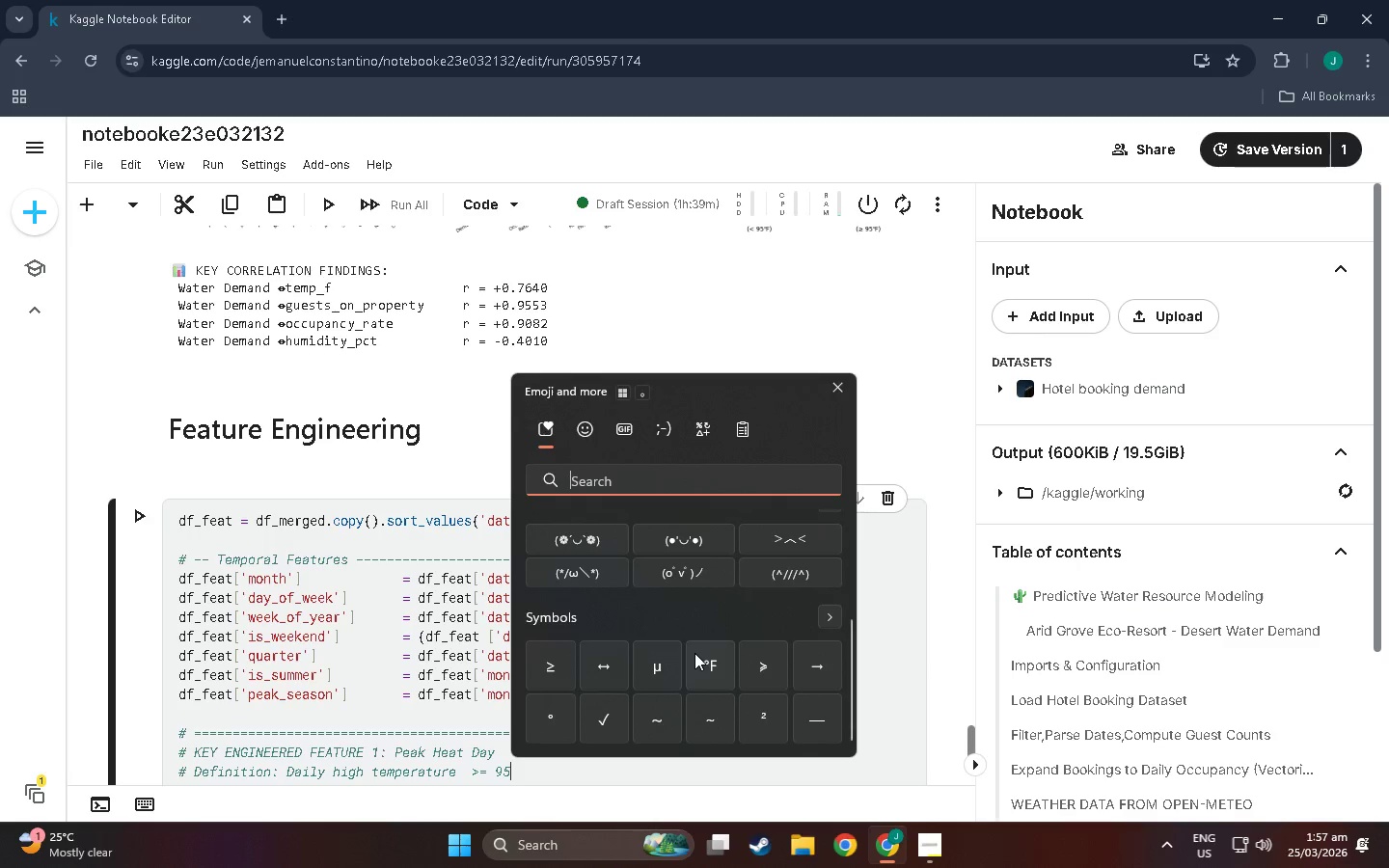 
left_click([704, 656])
 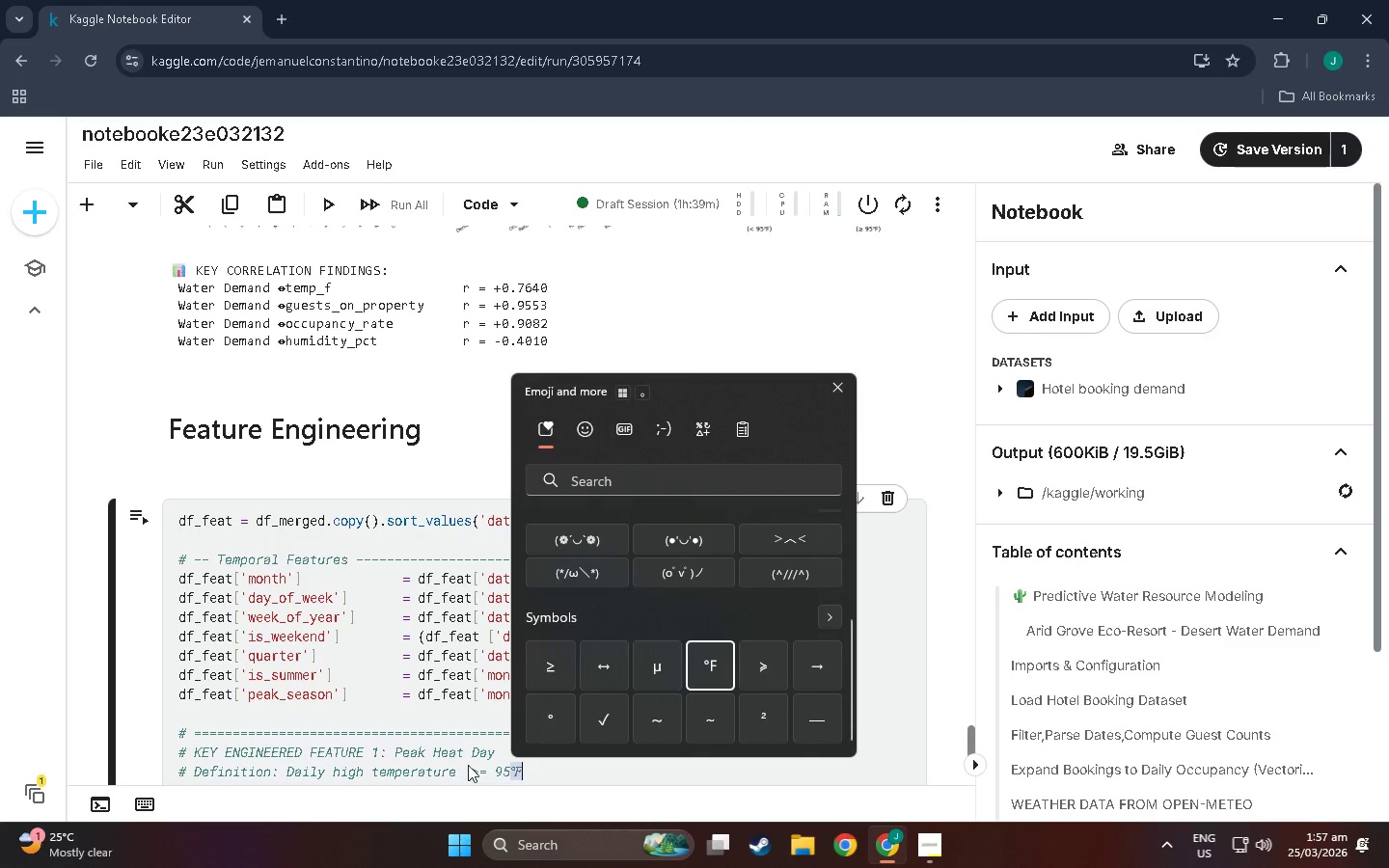 
left_click([526, 765])
 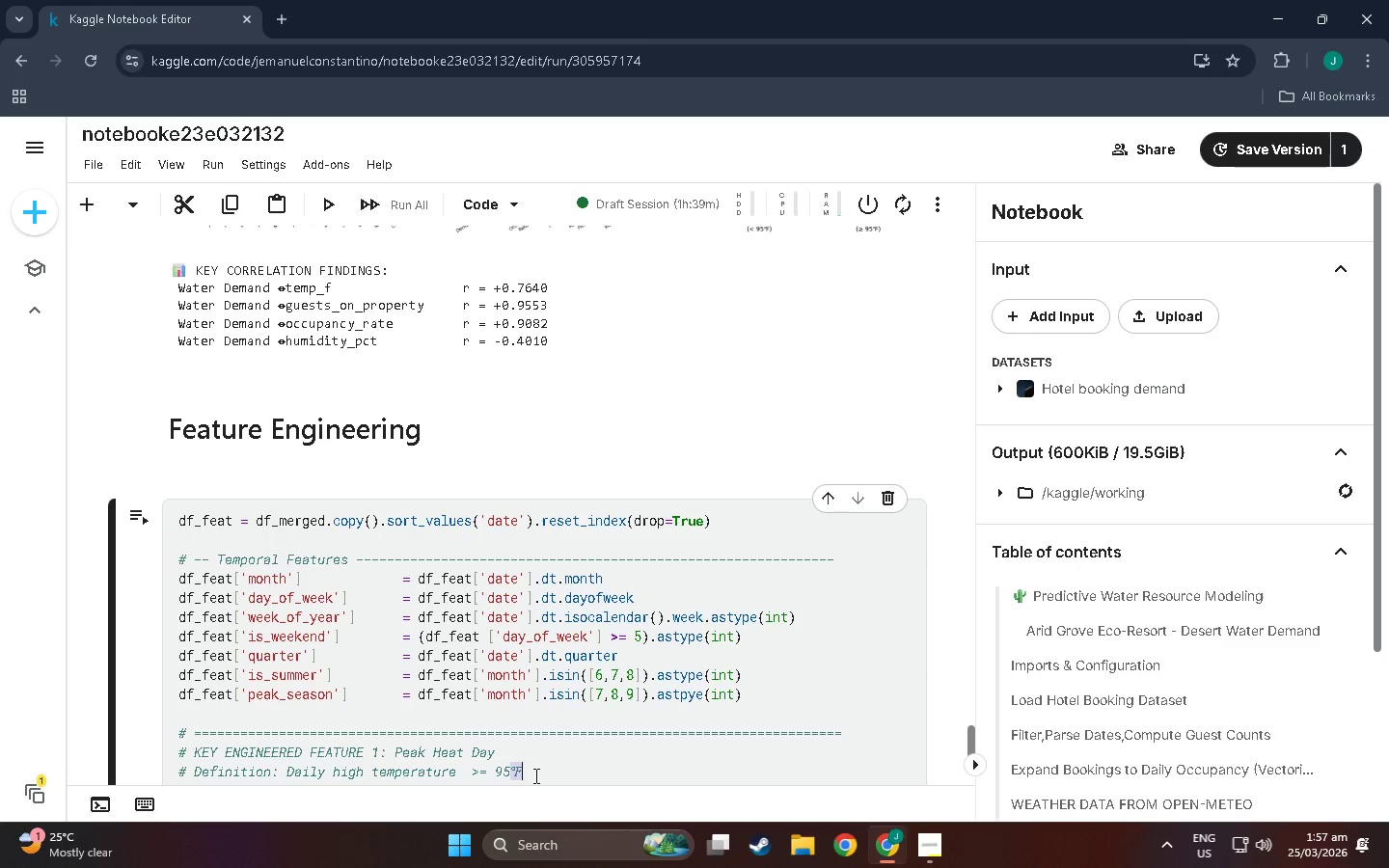 
left_click([534, 775])
 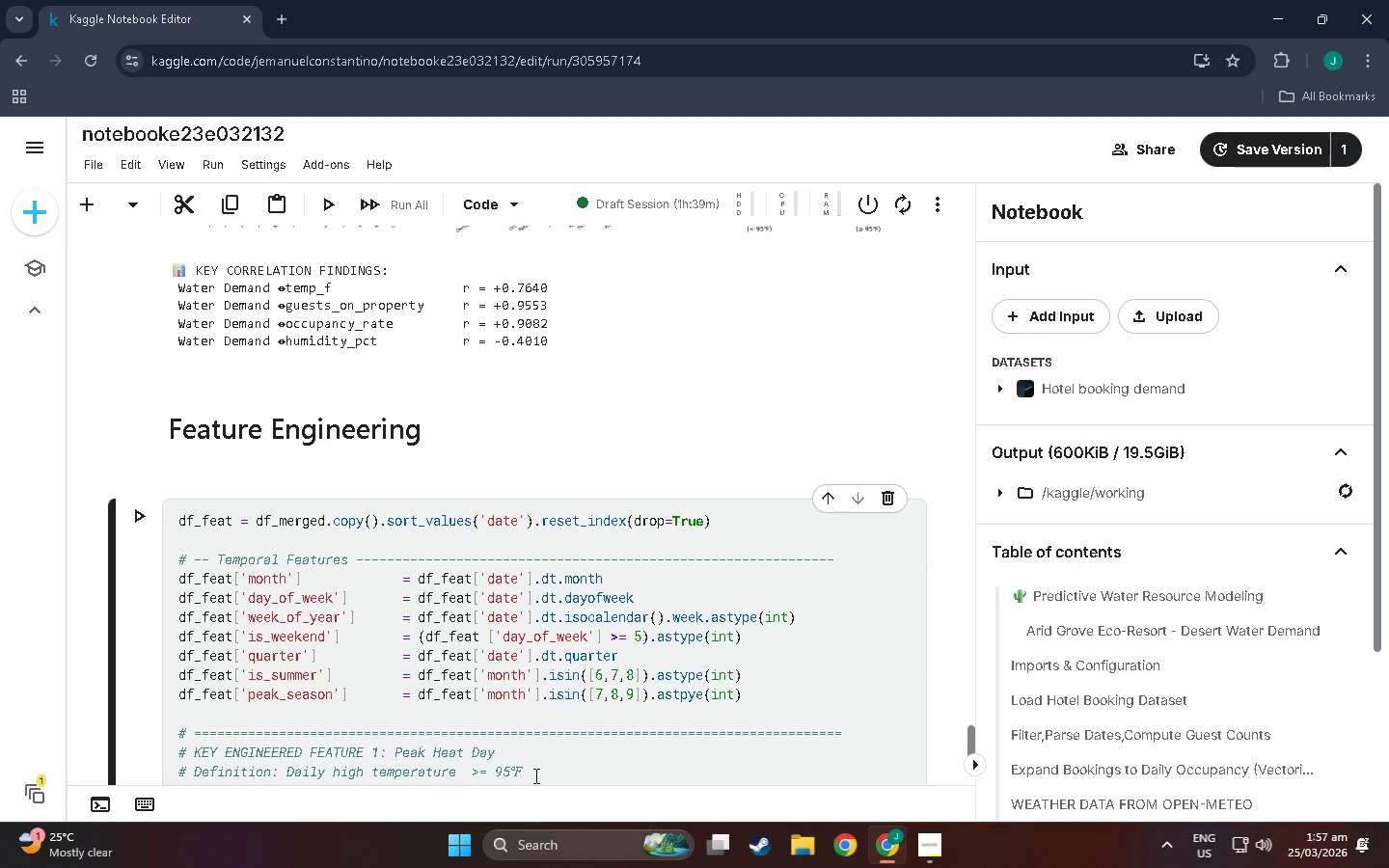 
key(Enter)
 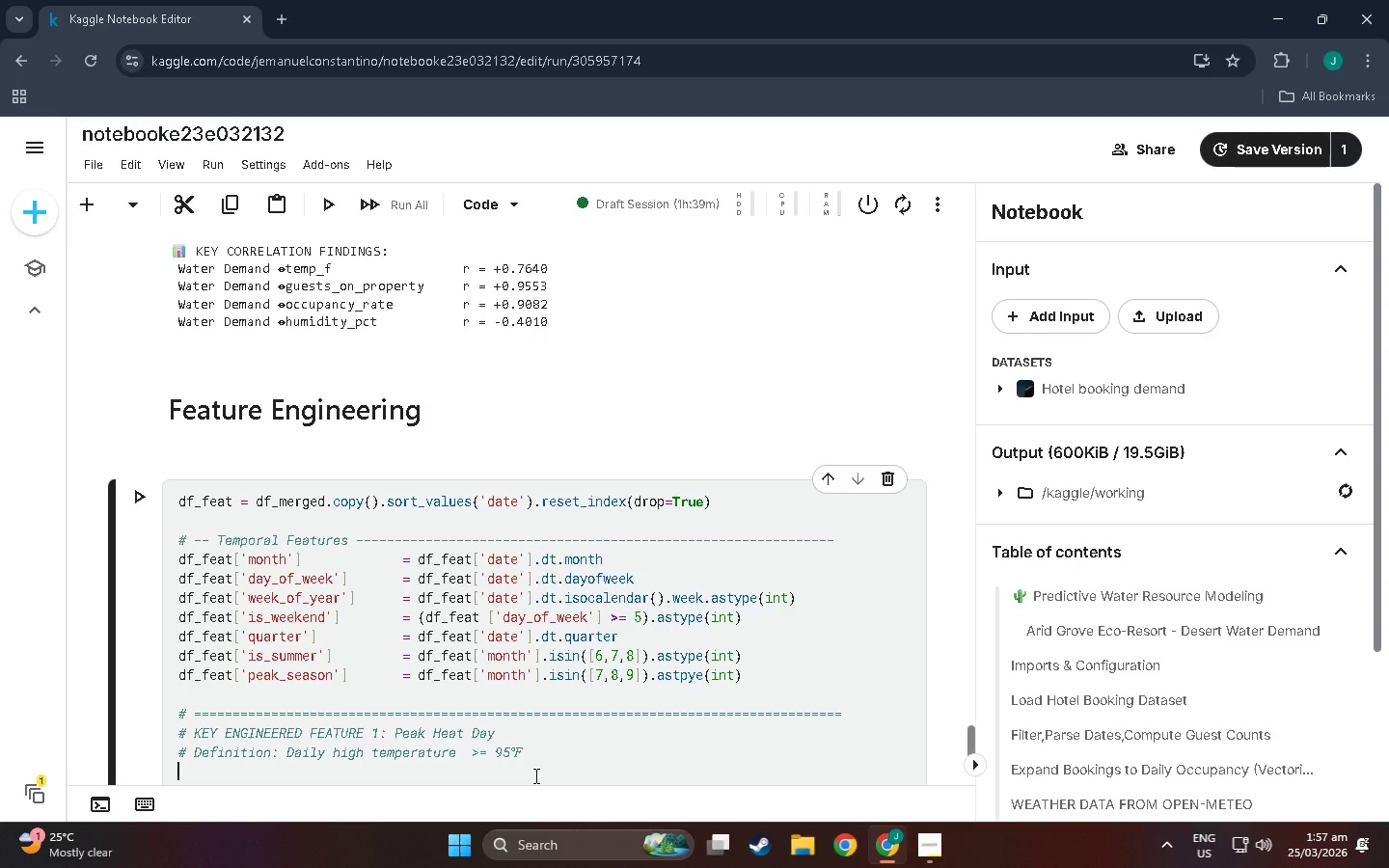 
type(# Operational S)
key(Backspace)
type(significance: Trii)
key(Backspace)
type(ggers misin)
key(Backspace)
key(Backspace)
type(ting st)
key(Backspace)
type(ystems,pool)
key(Tab)
 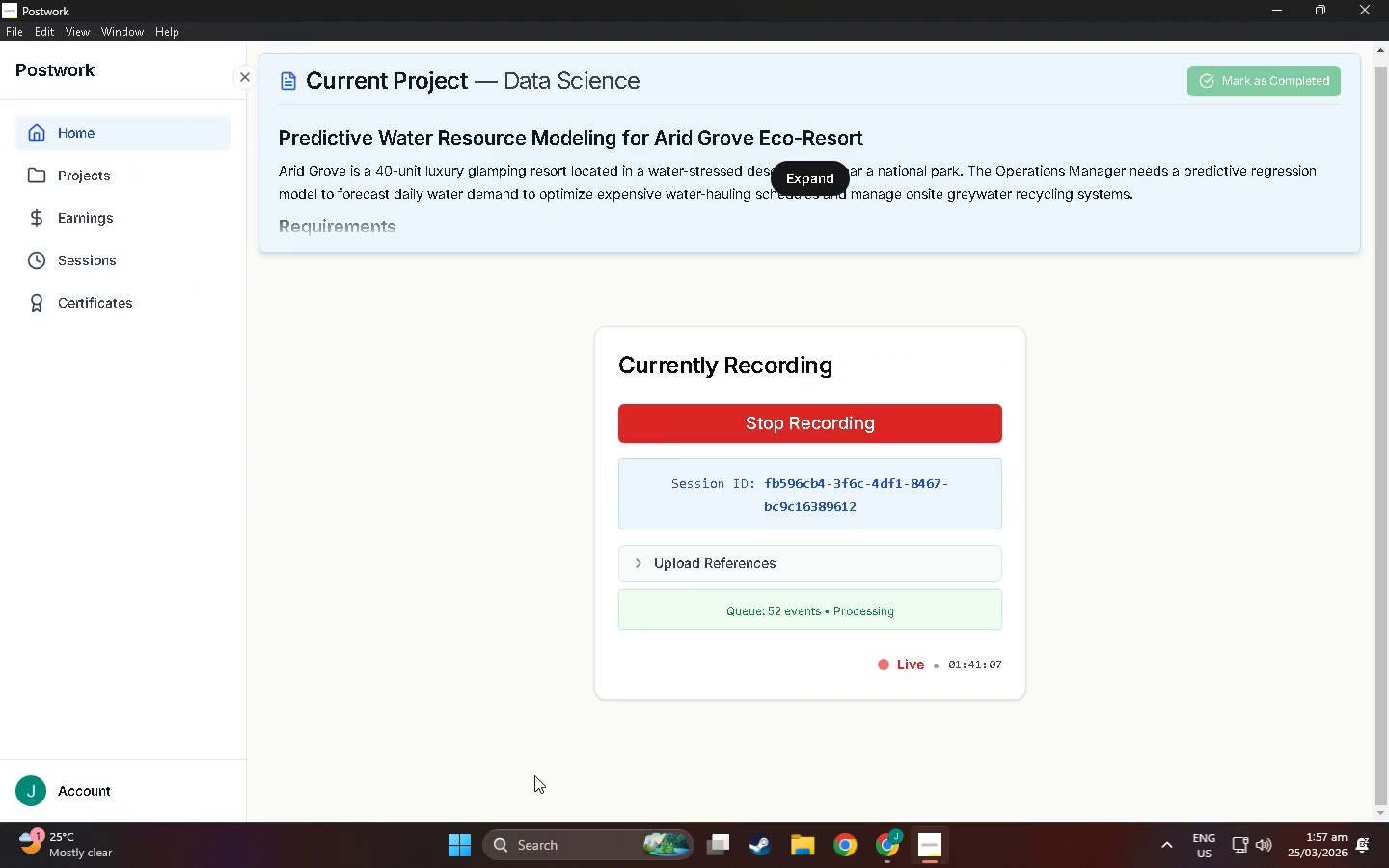 
 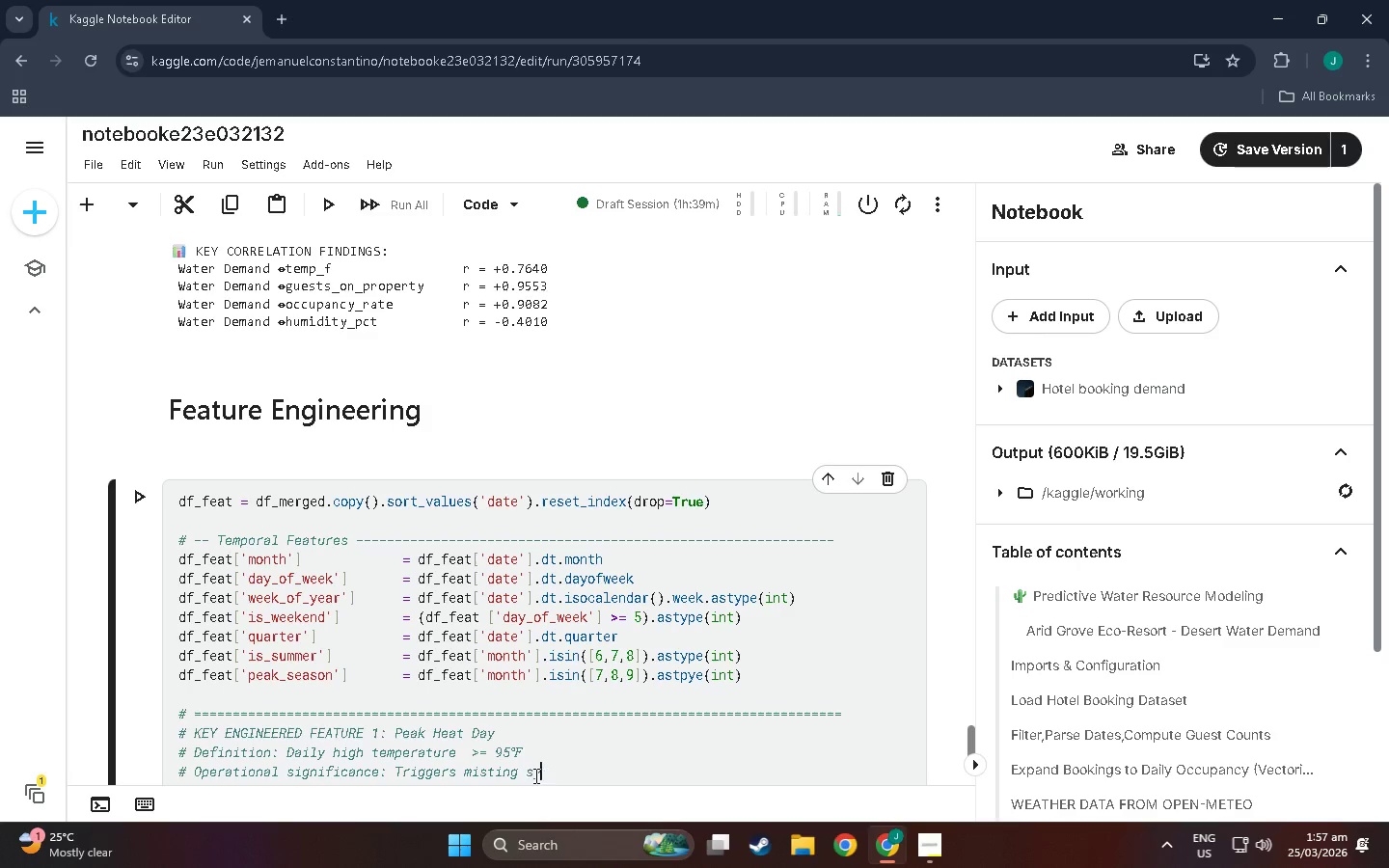 
hold_key(key=AltLeft, duration=0.45)